 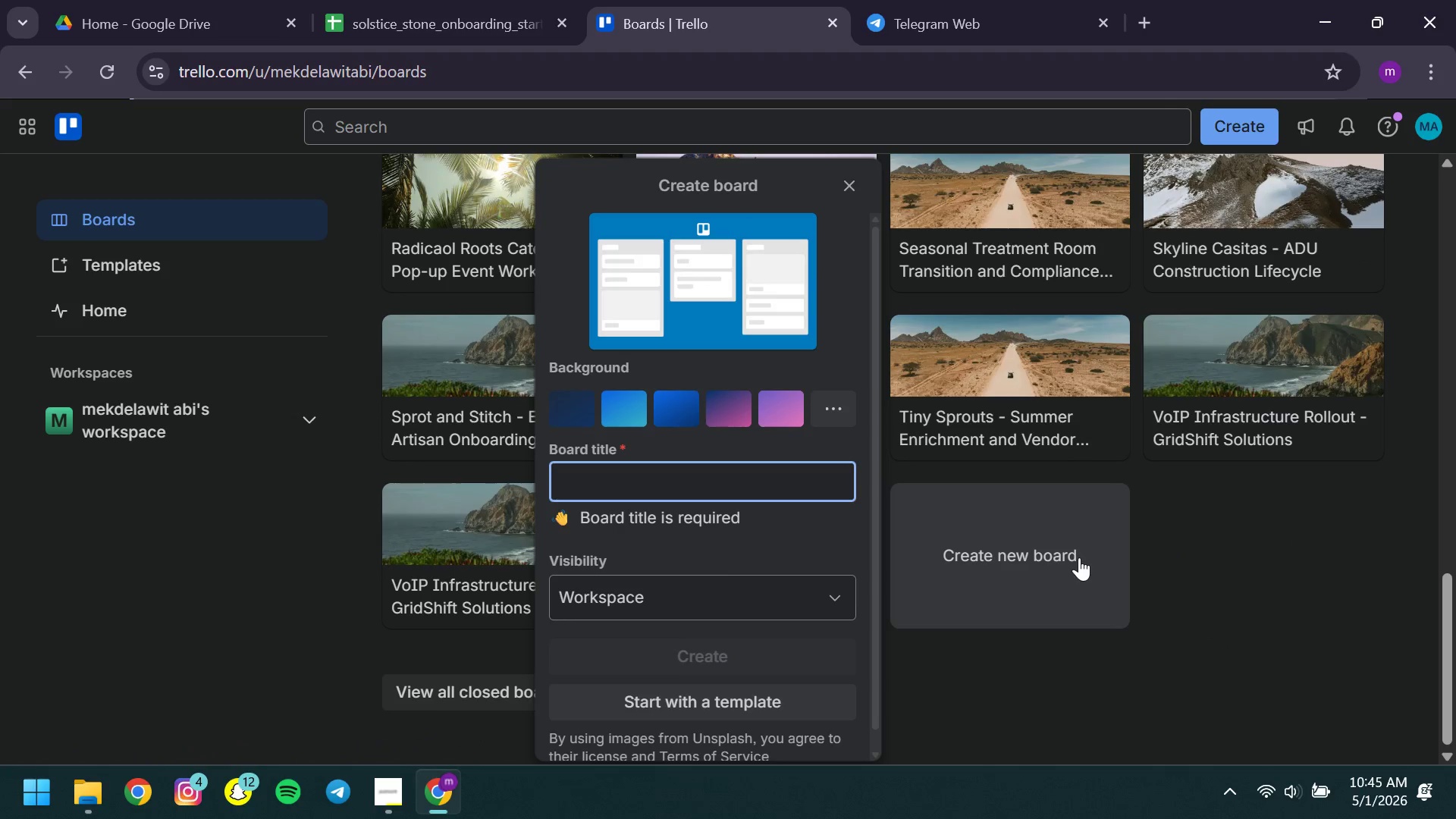 
type(Solstic and )
 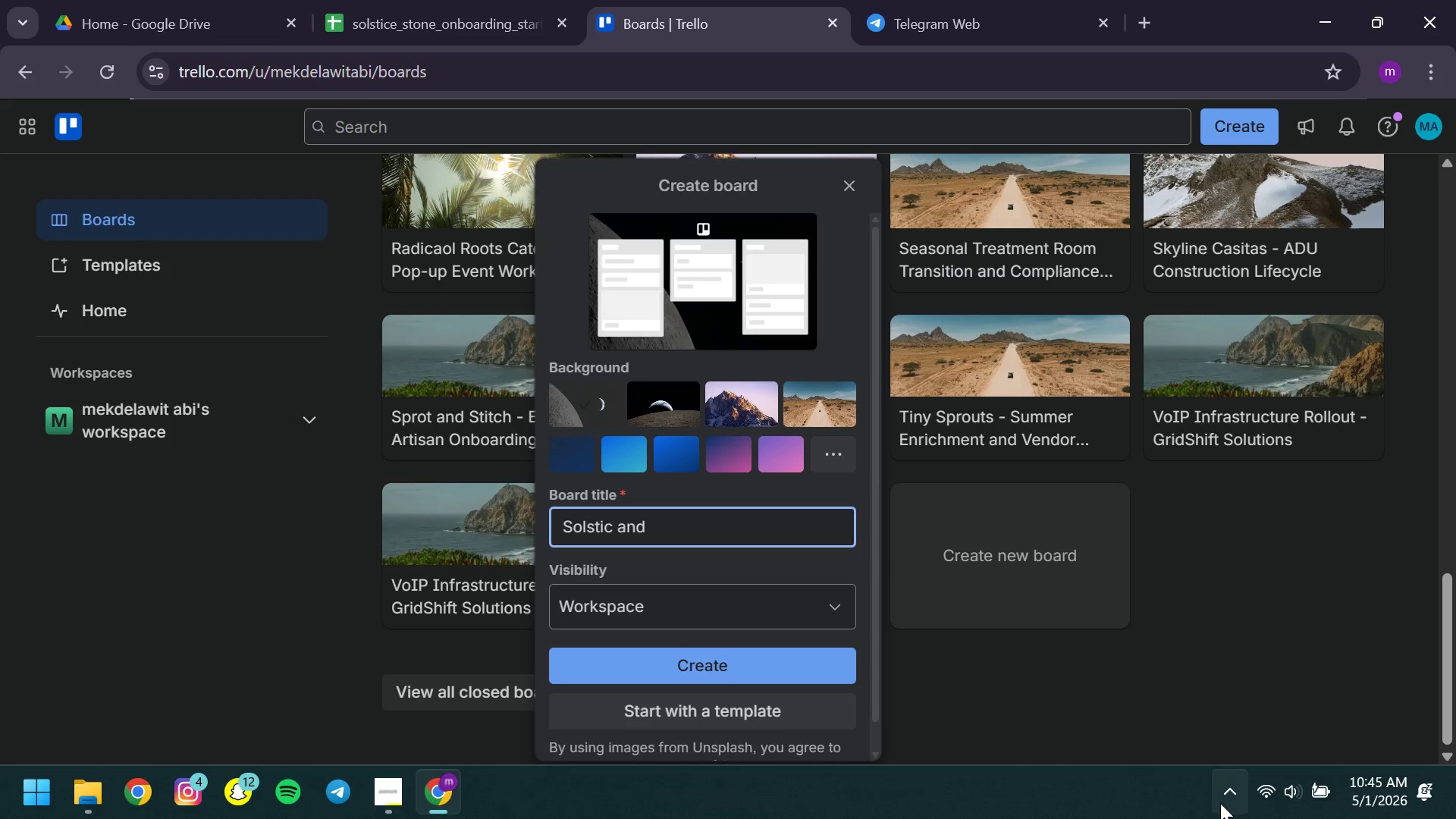 
left_click([1222, 802])
 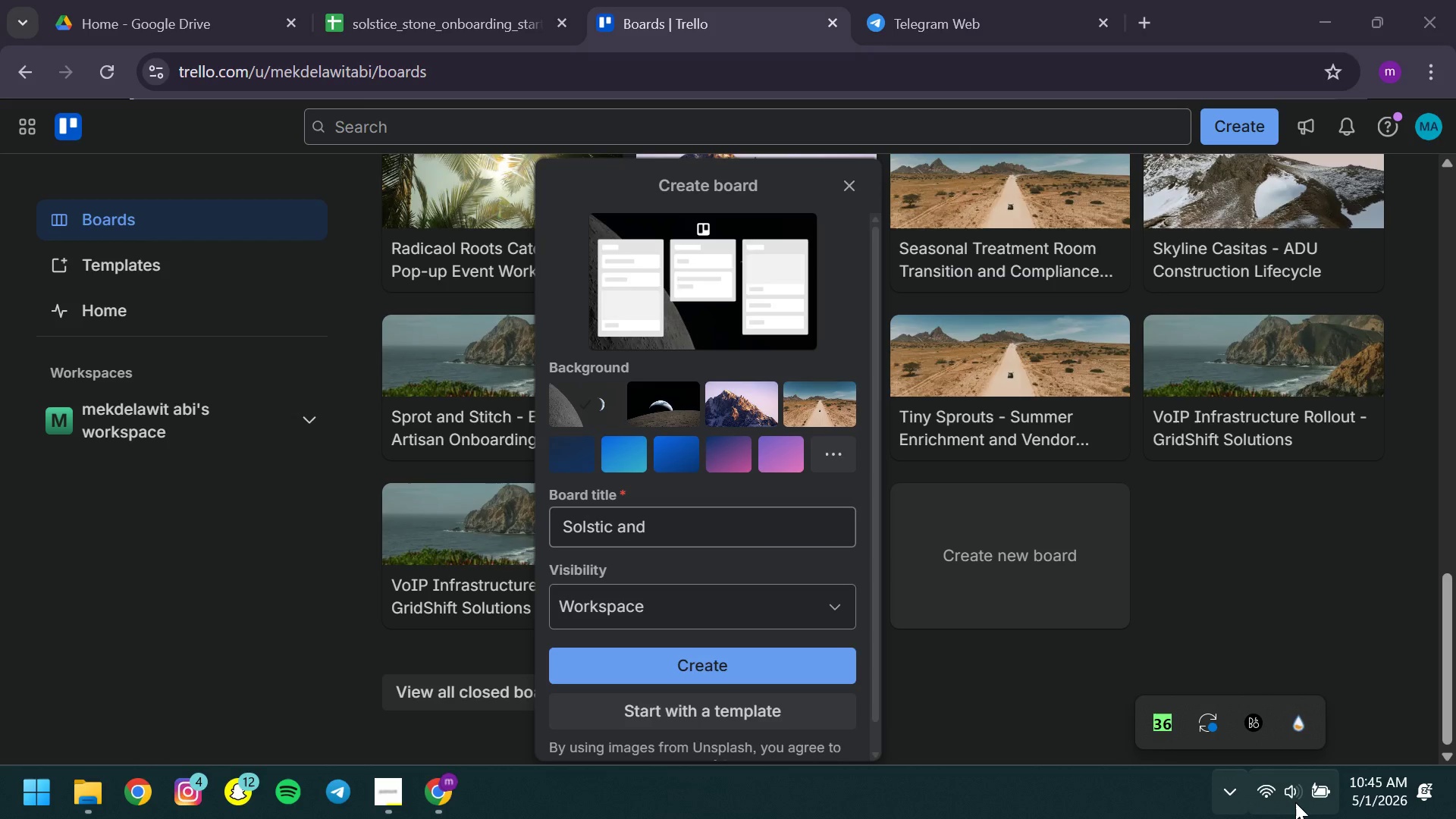 
left_click([1295, 802])
 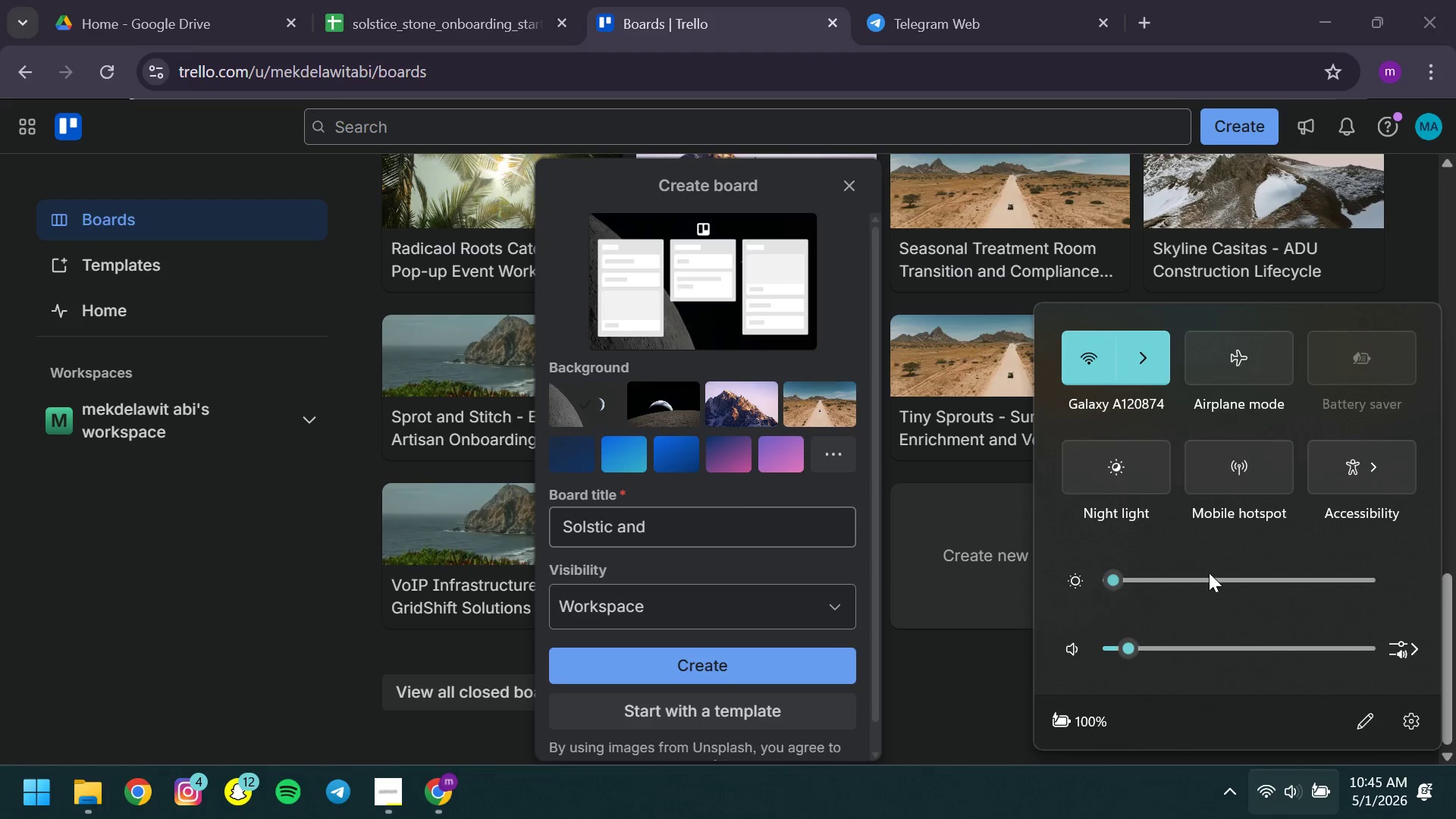 
left_click([1209, 572])
 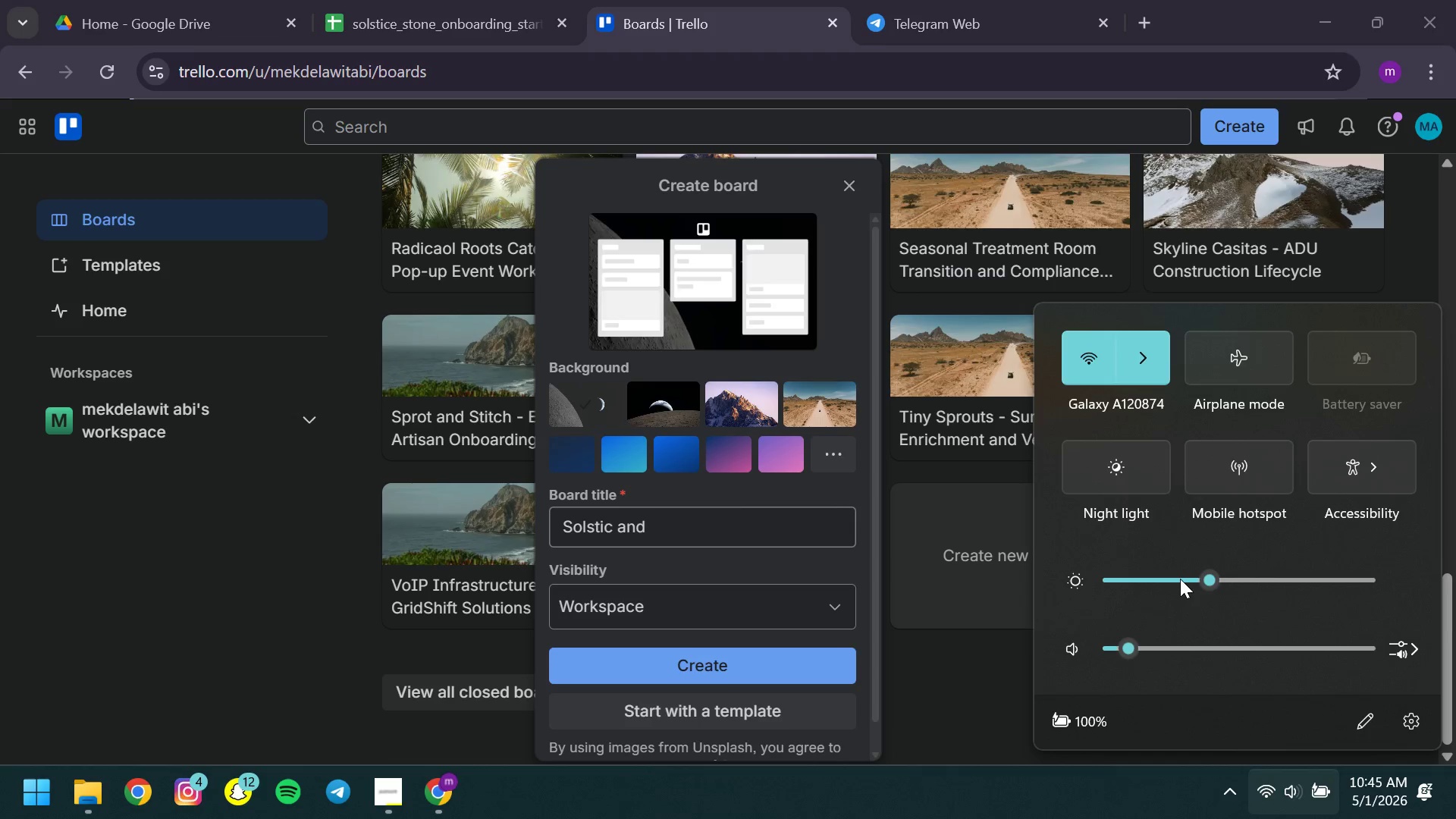 
left_click([1180, 579])
 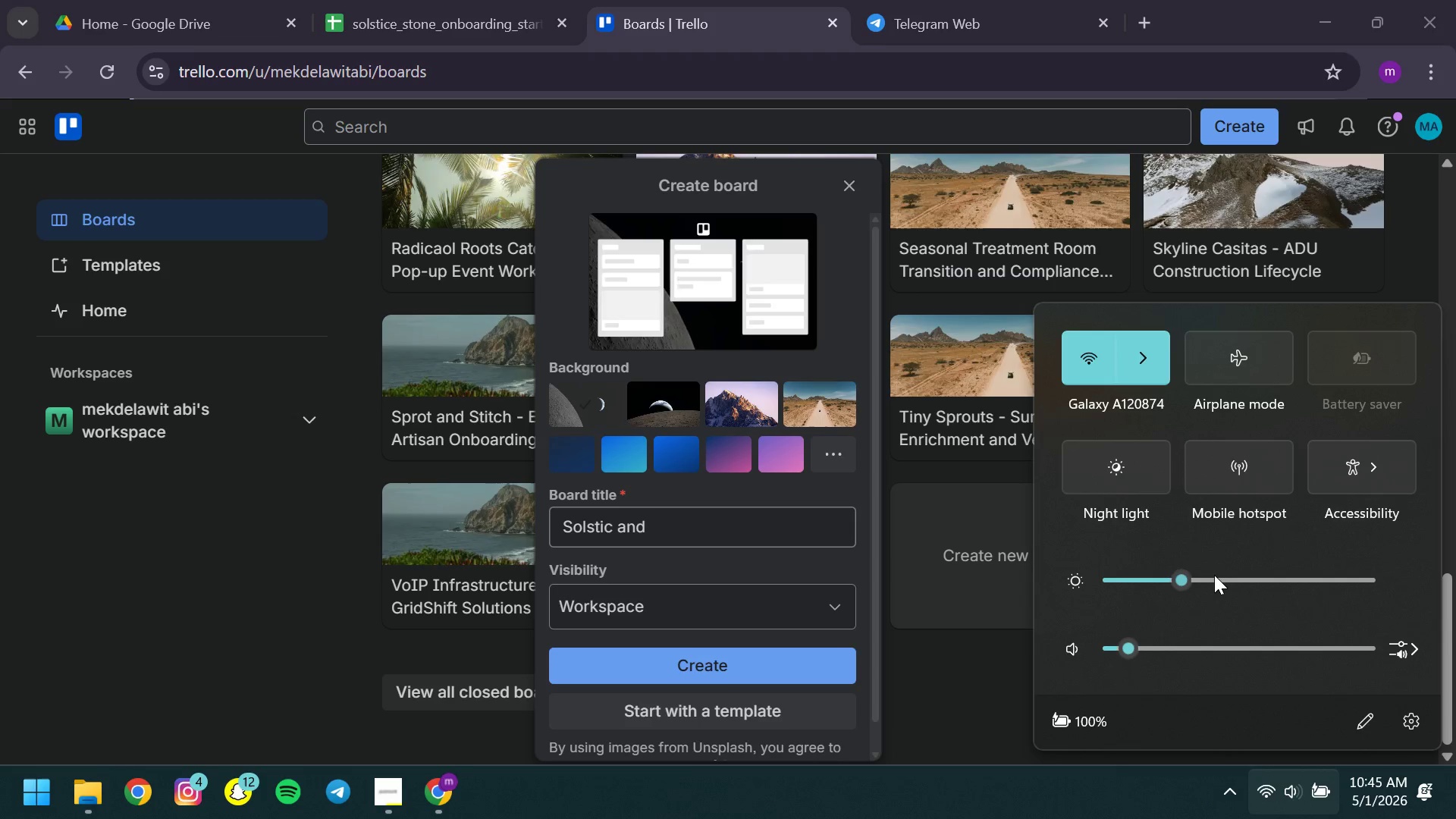 
left_click([1213, 575])
 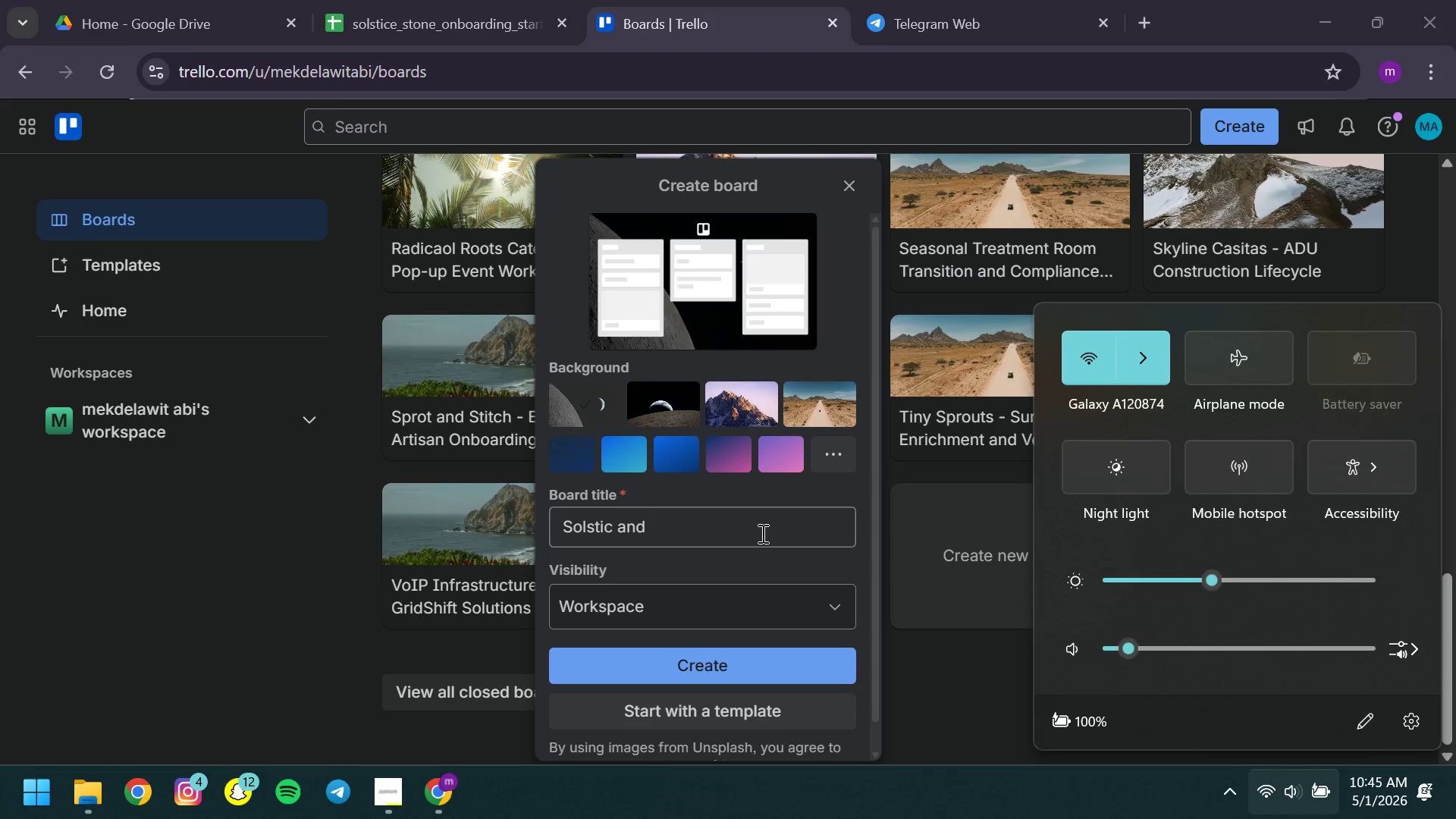 
left_click([761, 533])
 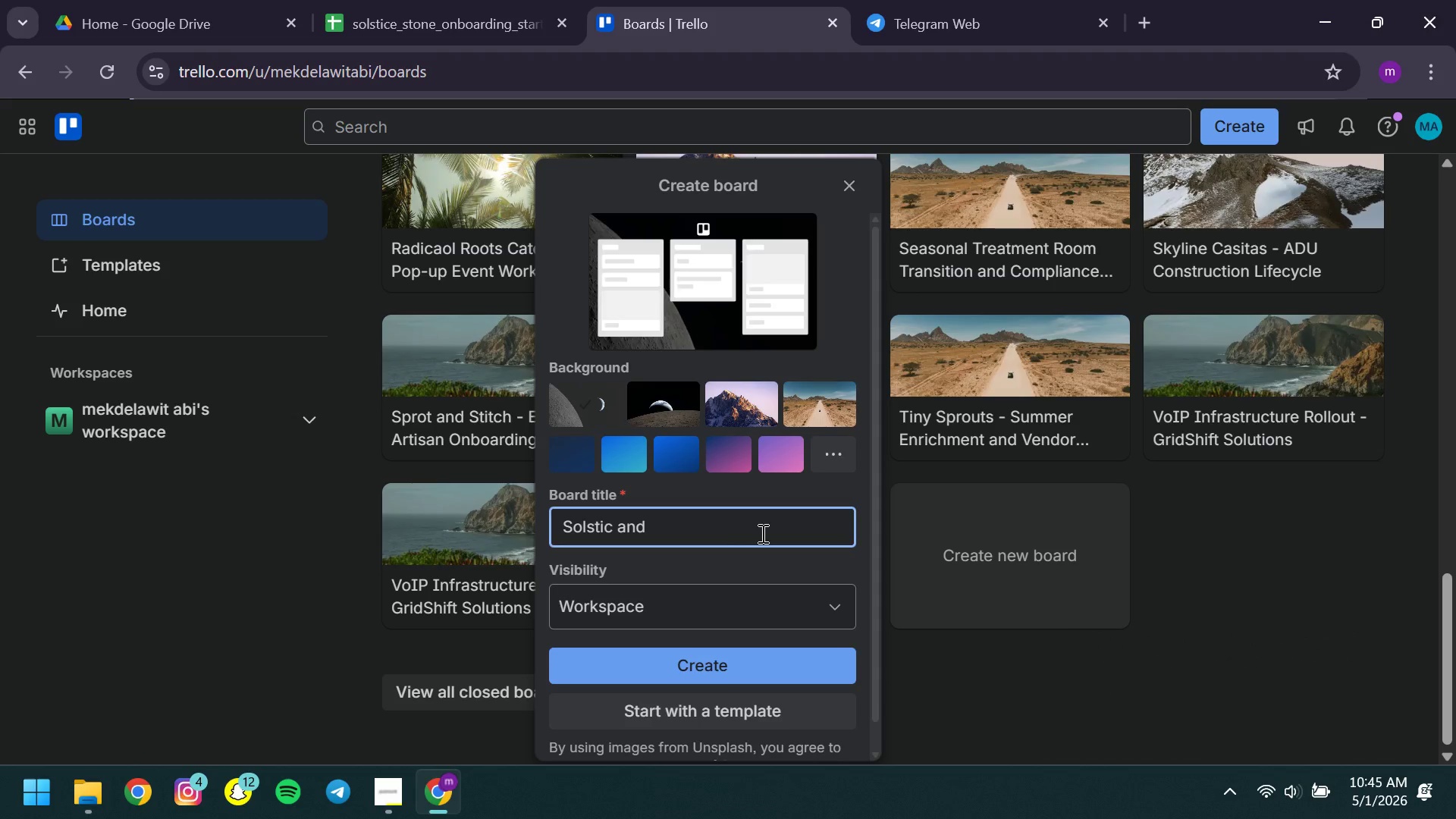 
type(Stone - Instructu)
key(Backspace)
type(or )
 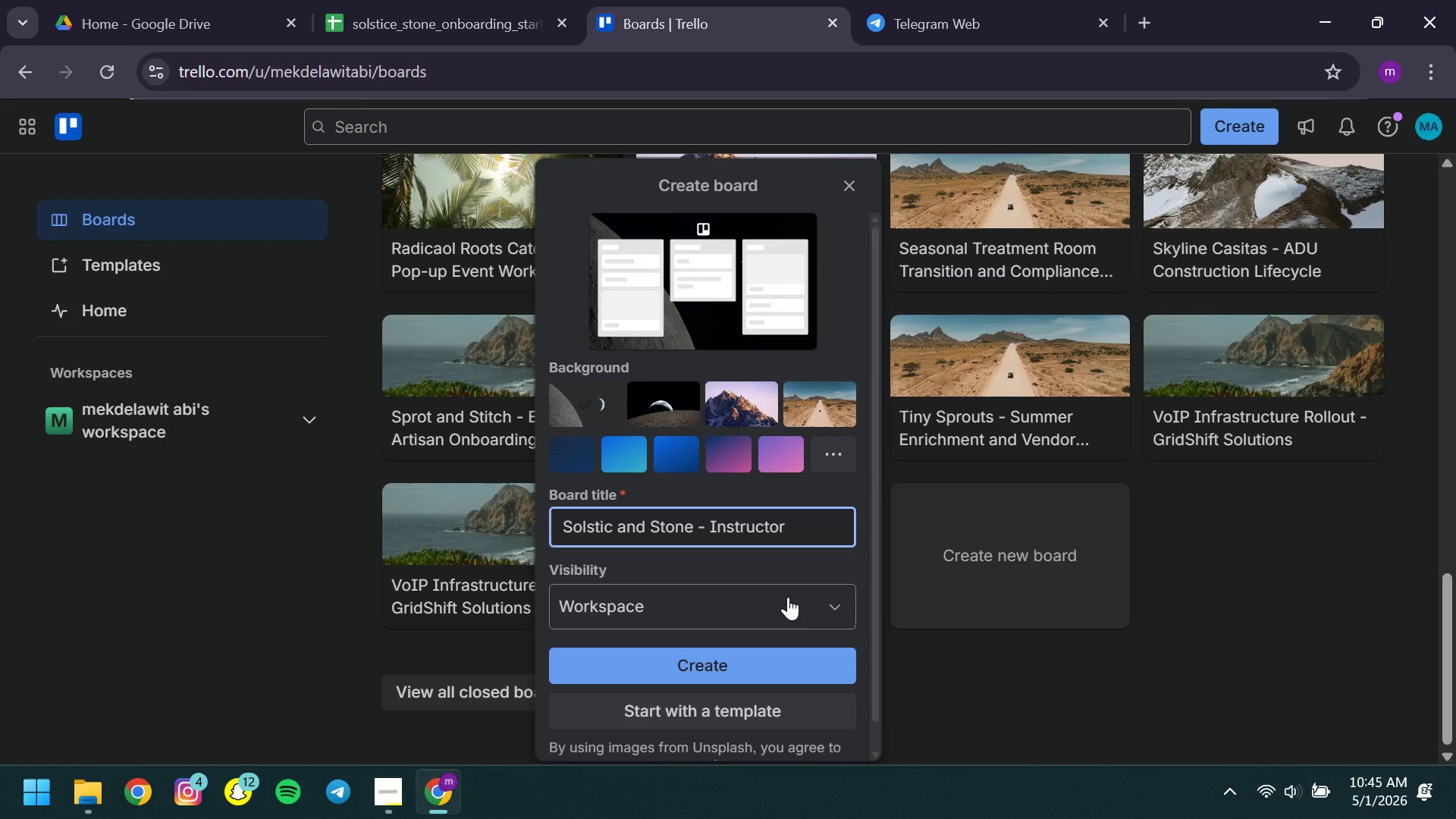 
type(ON)
key(Backspace)
type(nboarding Hub )
 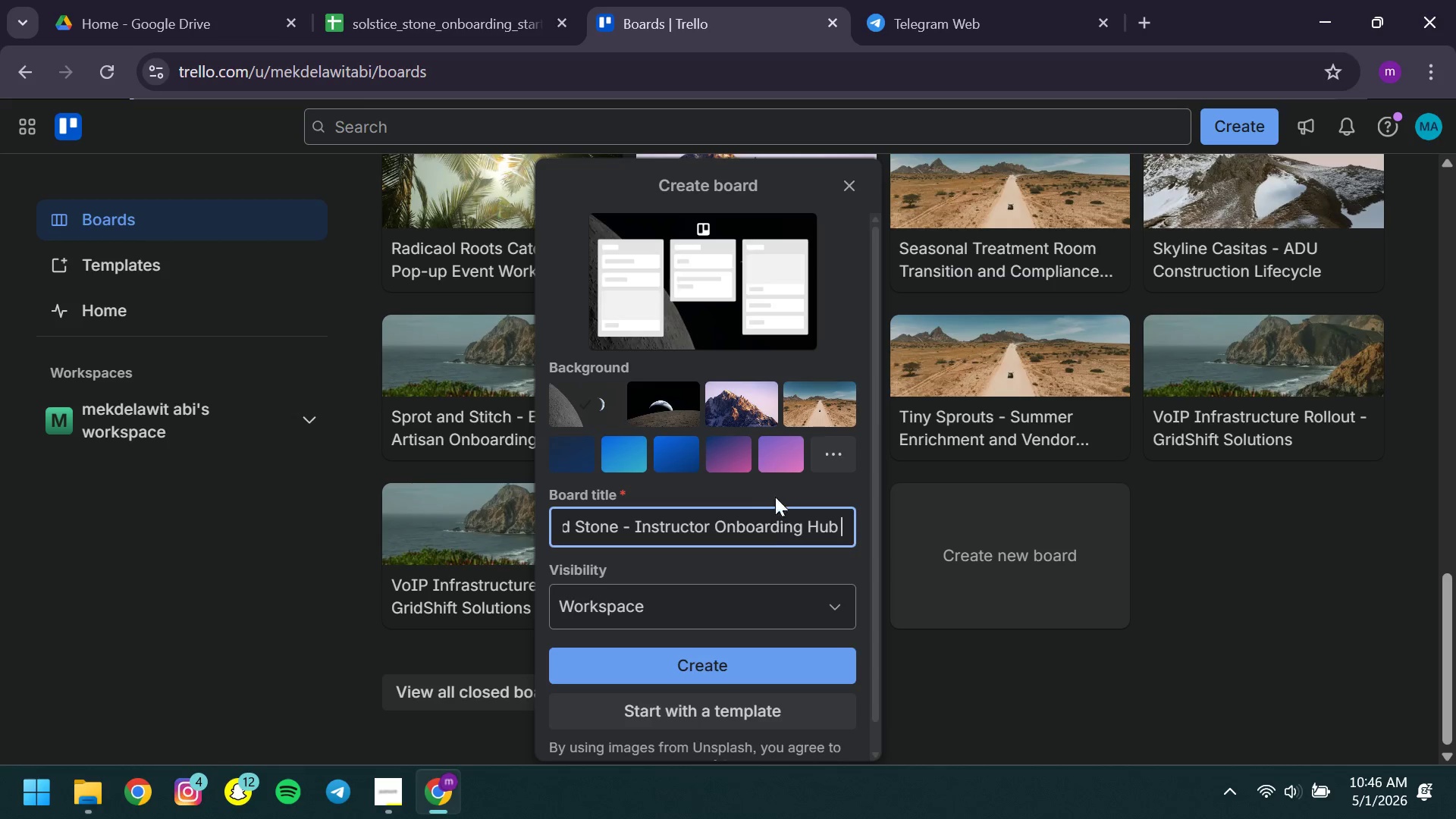 
wait(6.23)
 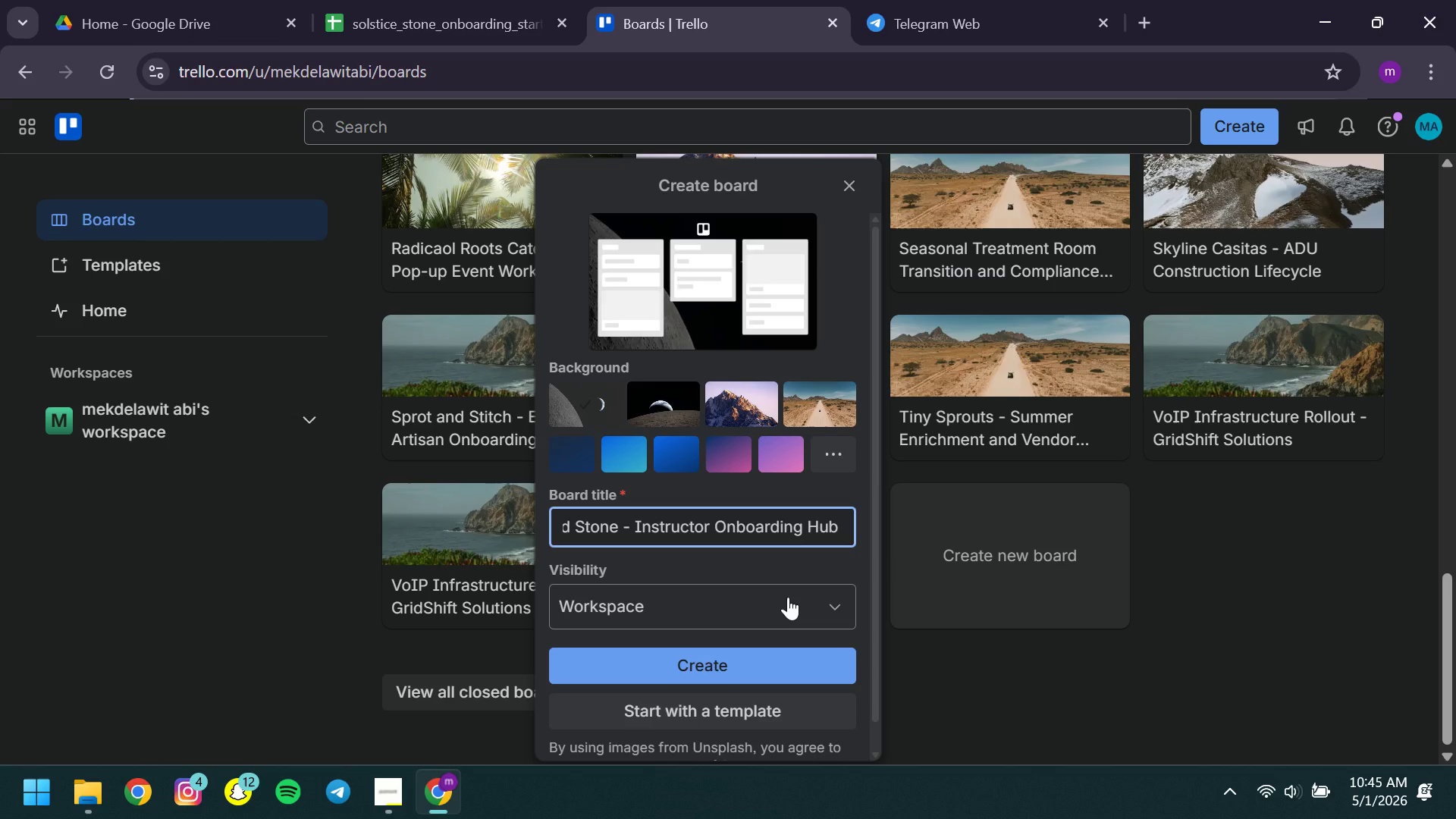 
left_click([780, 461])
 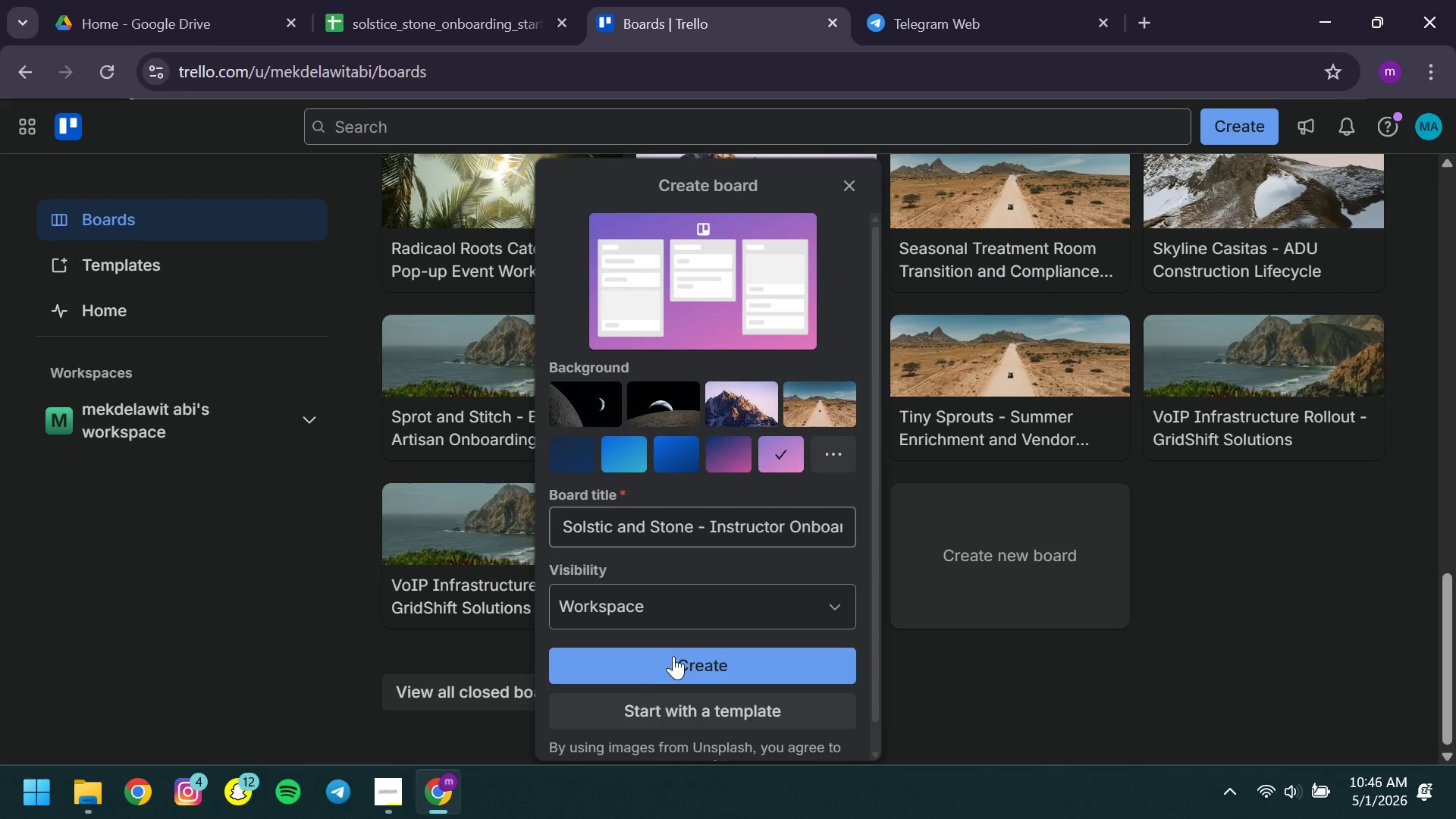 
wait(5.05)
 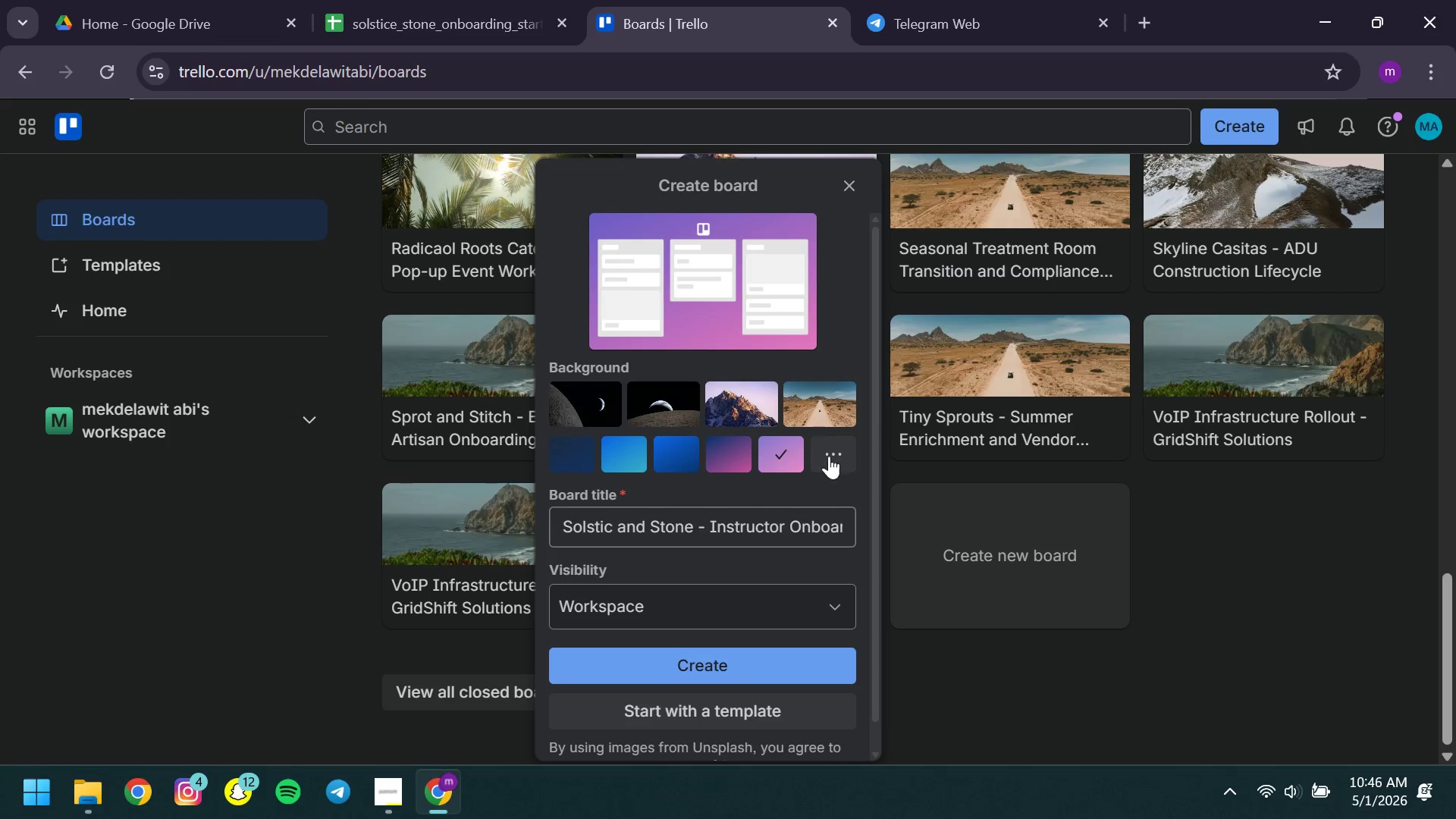 
left_click([624, 666])
 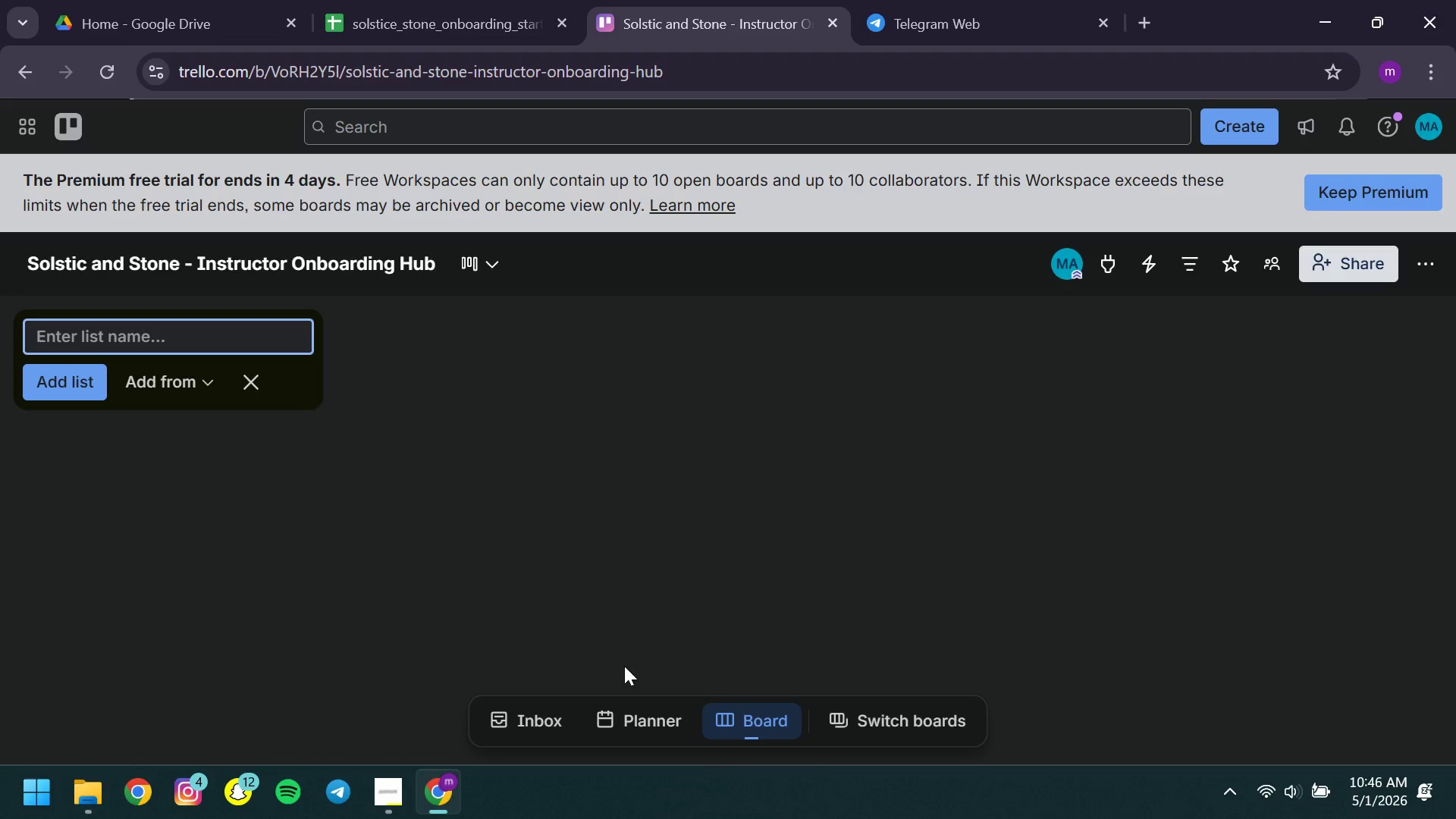 
wait(8.78)
 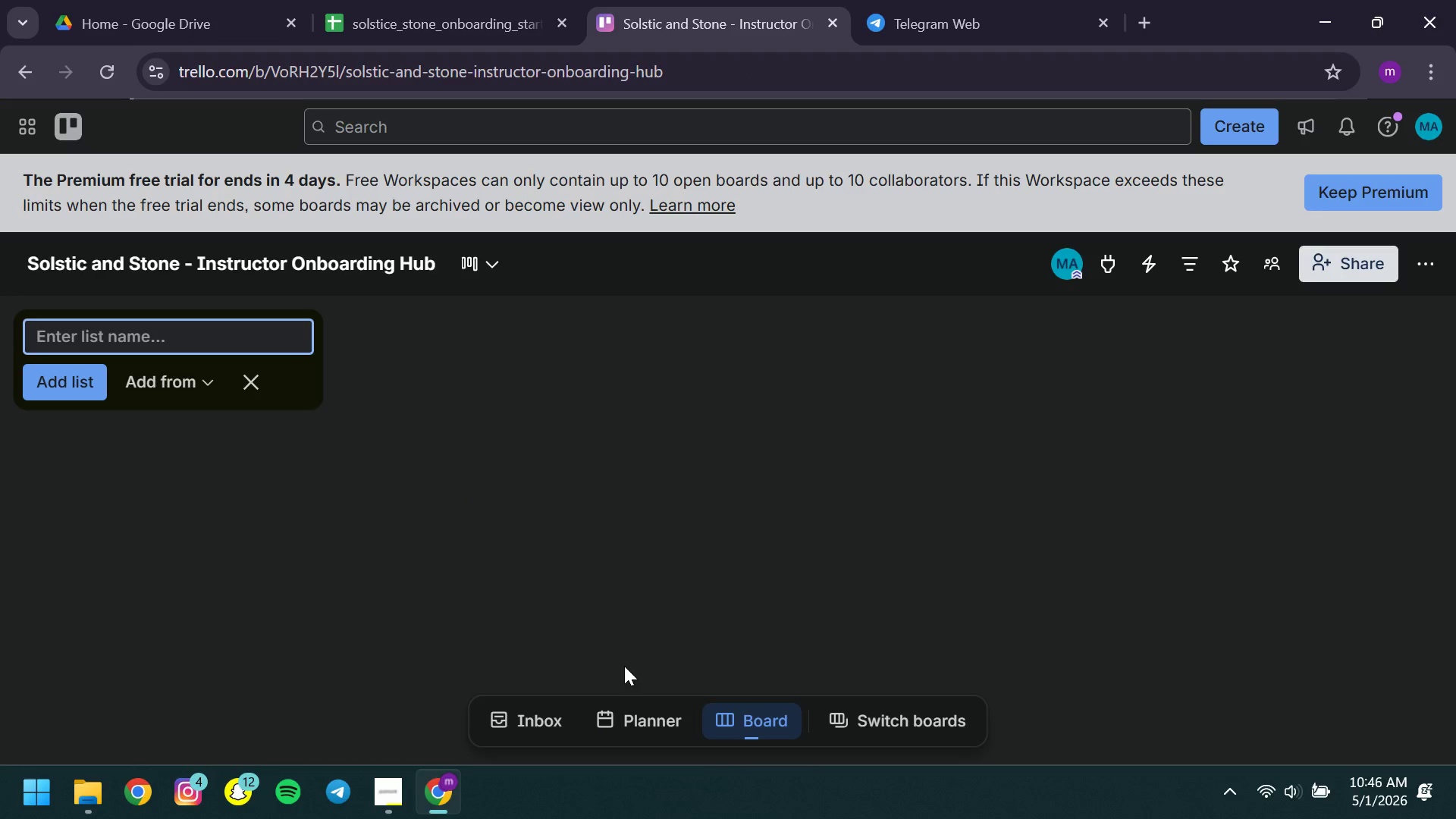 
left_click([196, 325])
 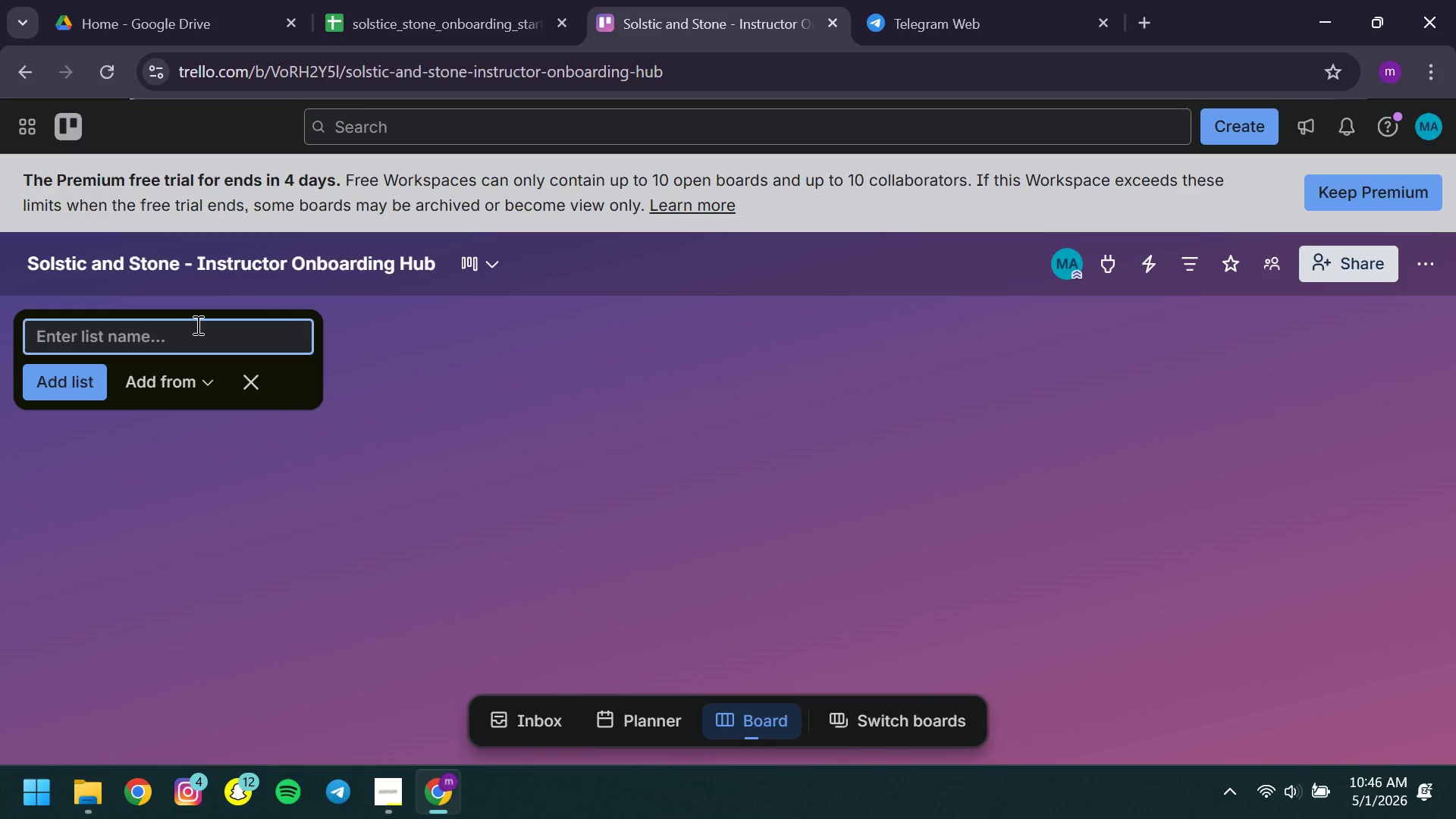 
wait(14.06)
 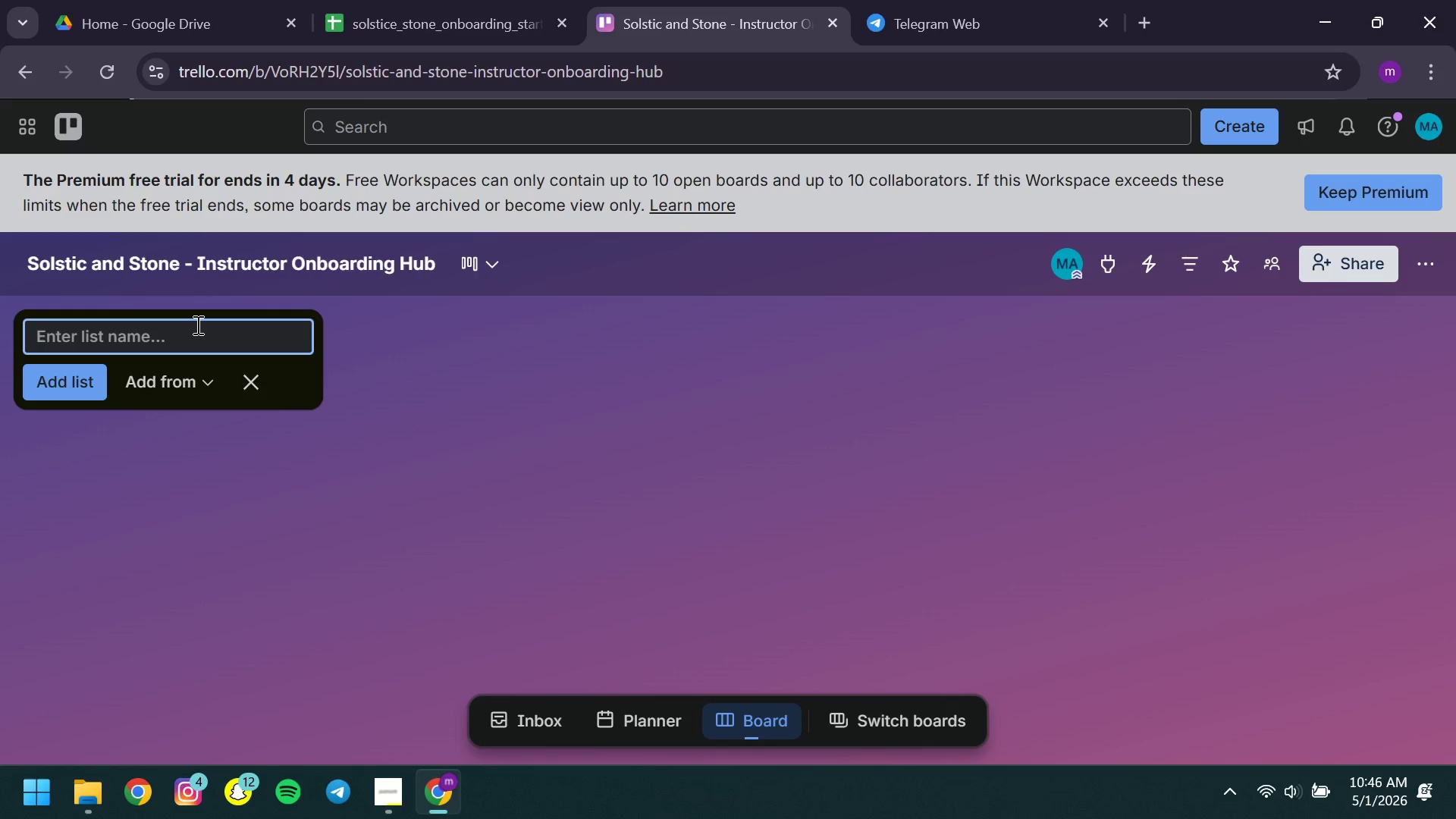 
type(1. Initial Paperwork )
 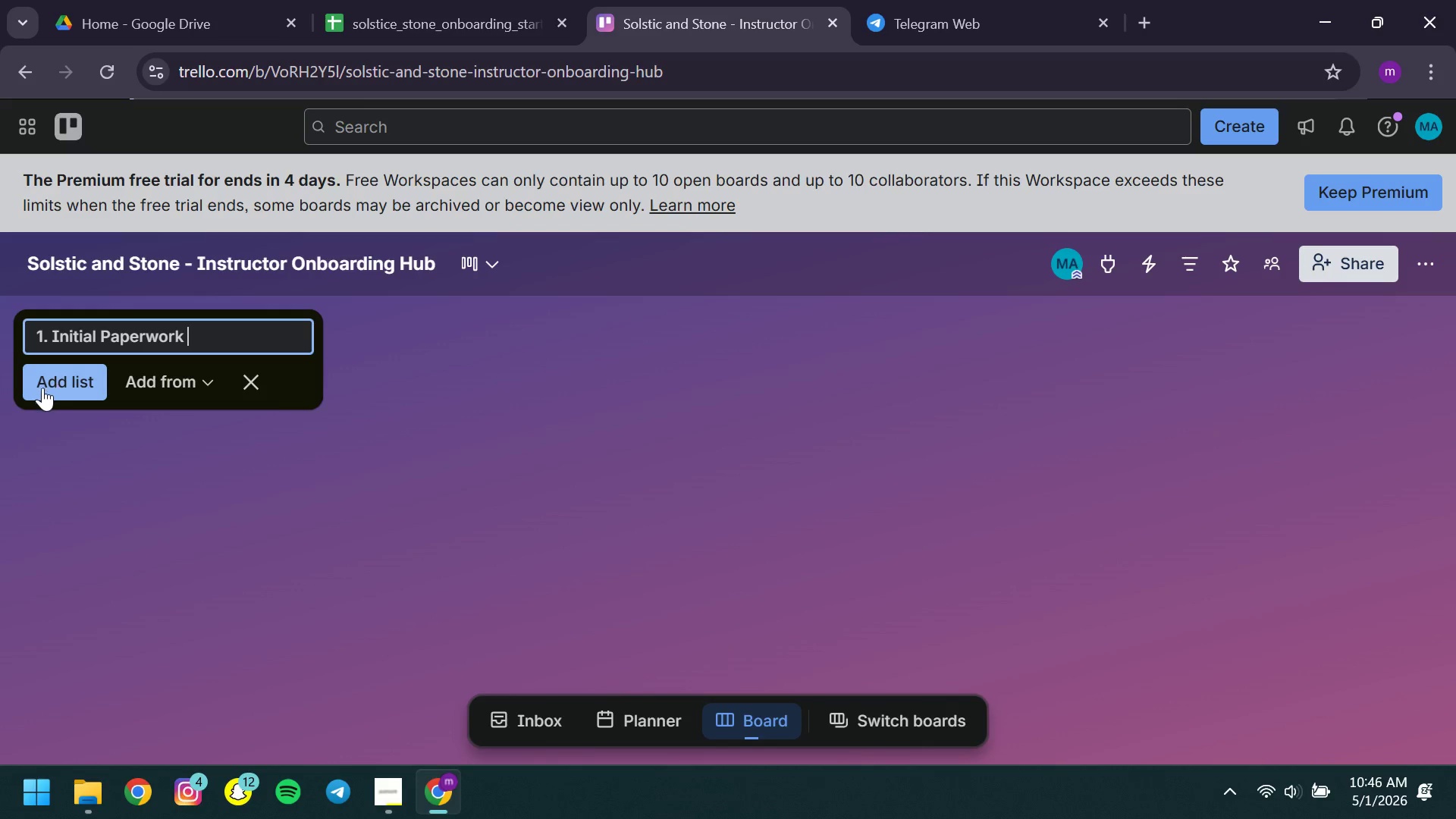 
left_click([42, 388])
 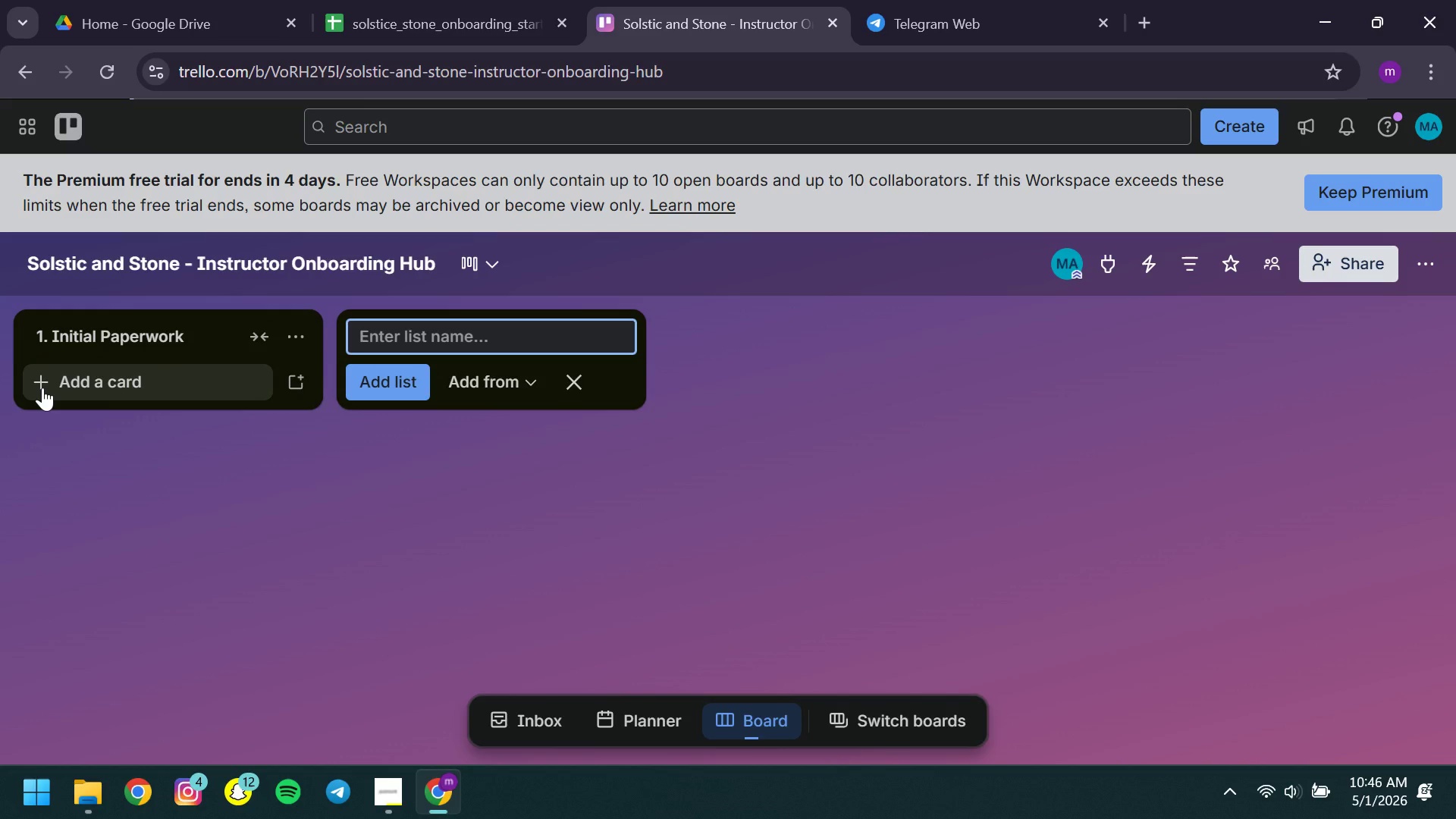 
type(2. ;)
key(Backspace)
type(Liability )
key(Backspace)
type(/Insurance )
 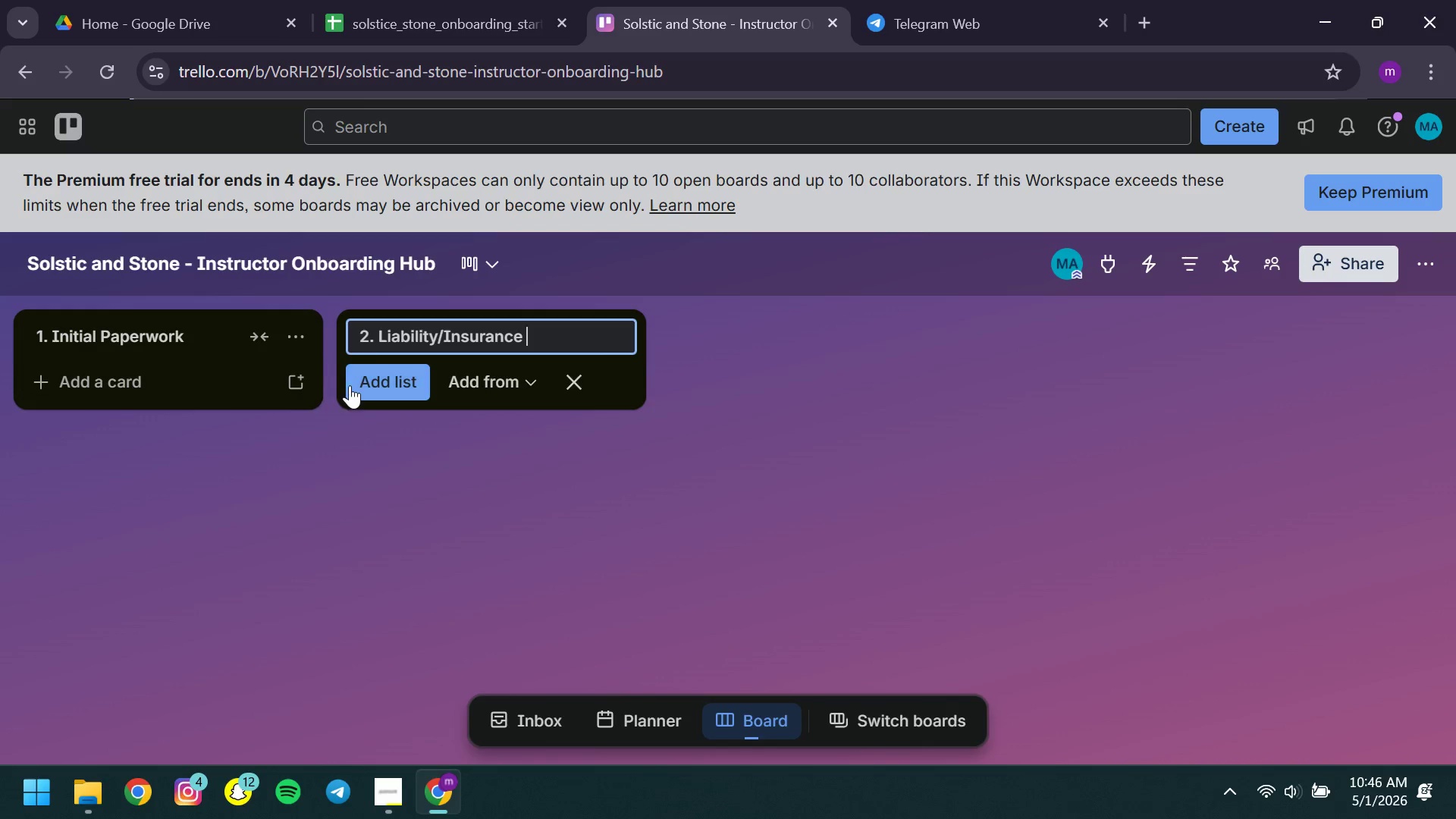 
left_click([347, 385])
 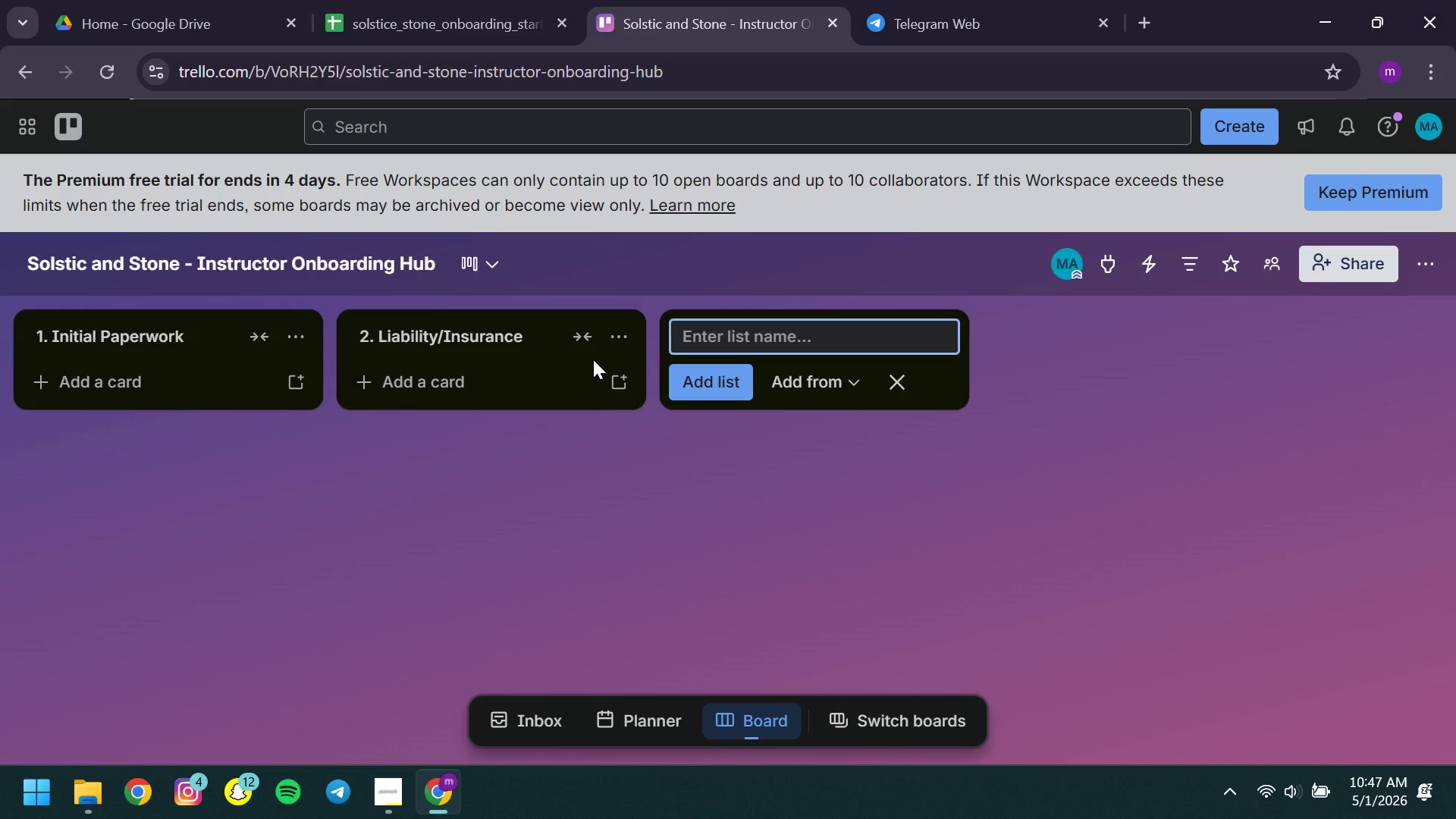 
type(3. ST)
key(Backspace)
type(r)
key(Backspace)
type(tudio Orientation )
 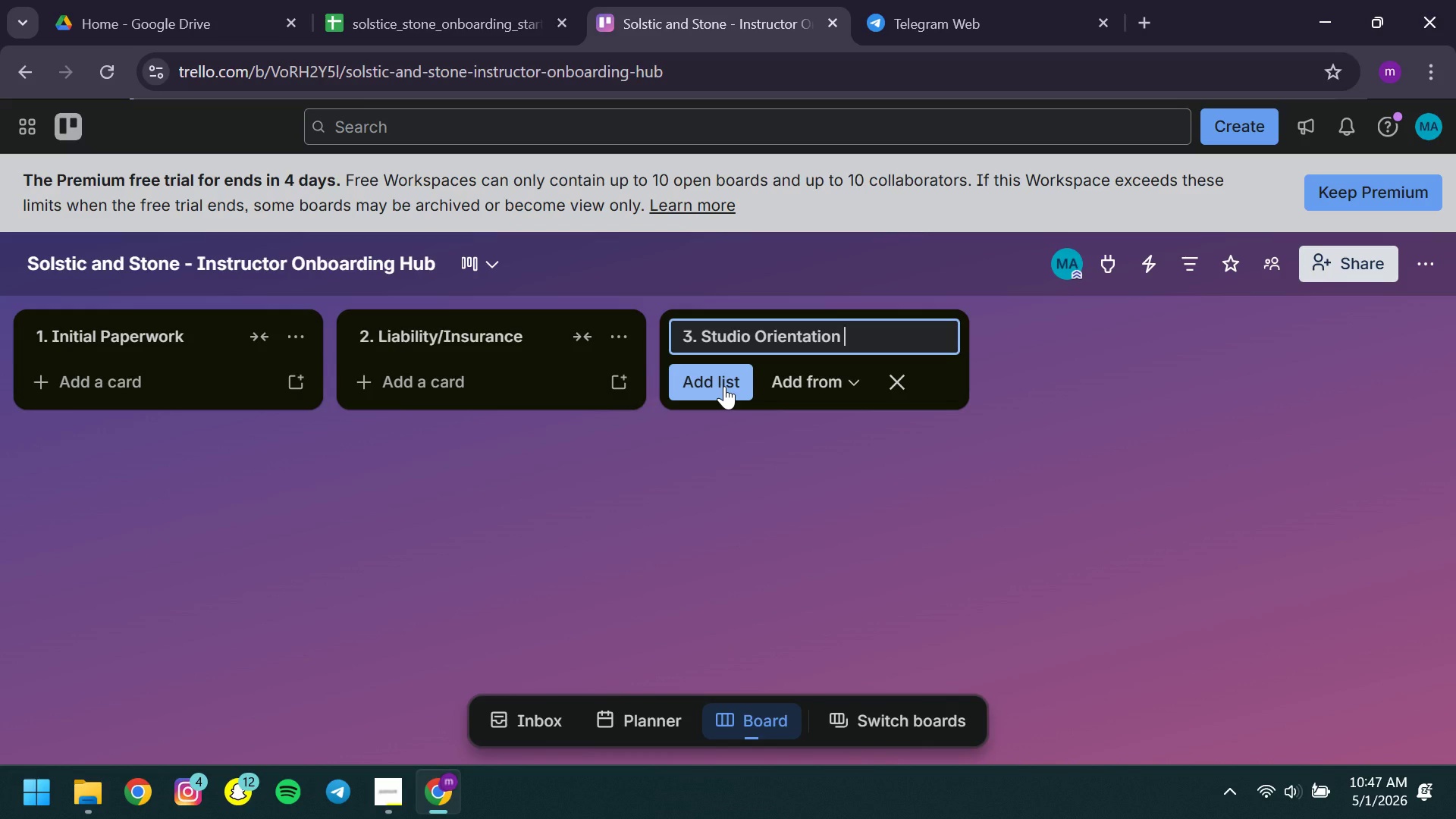 
left_click([724, 386])
 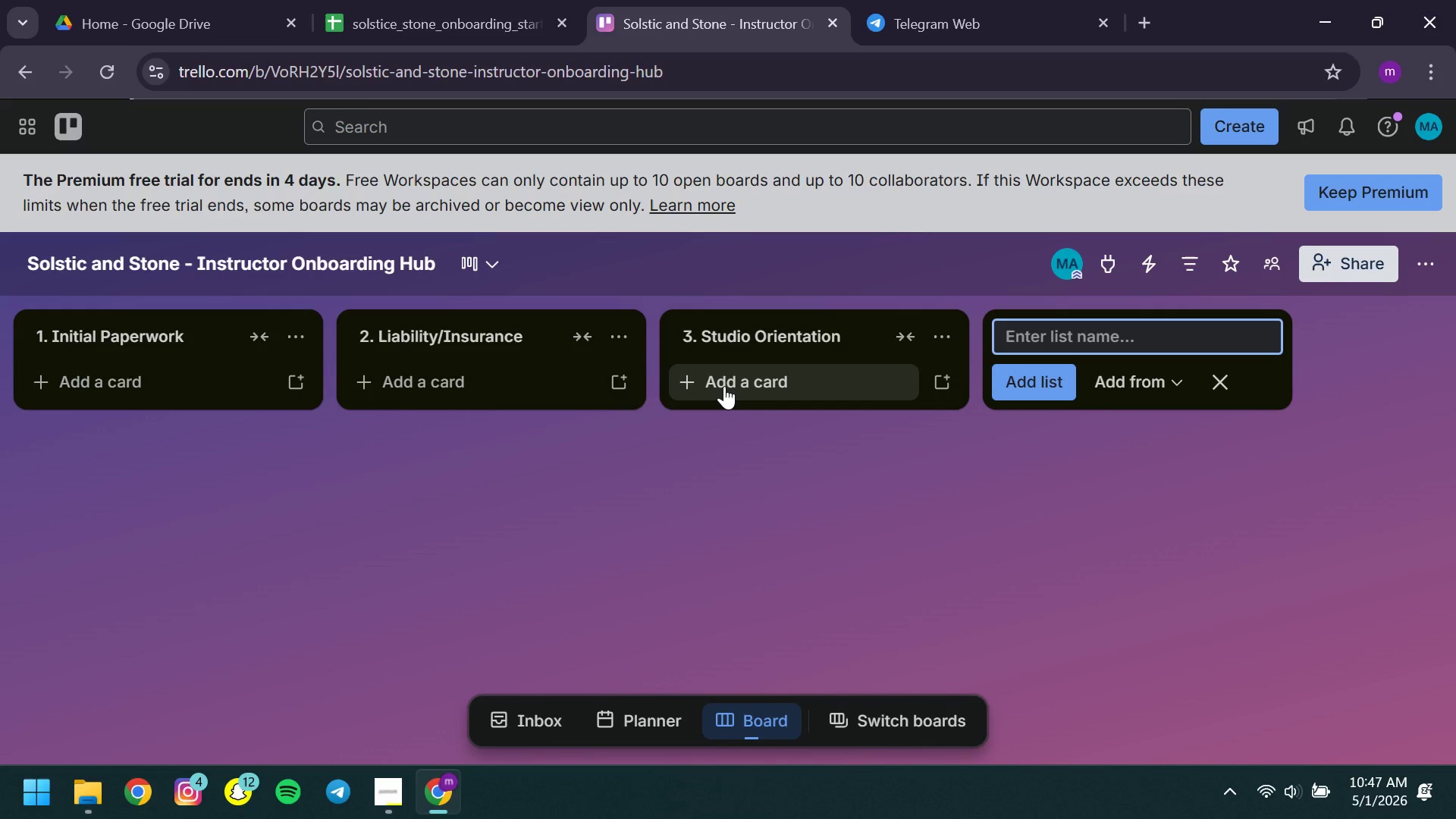 
type(4. Shadowing Phase )
 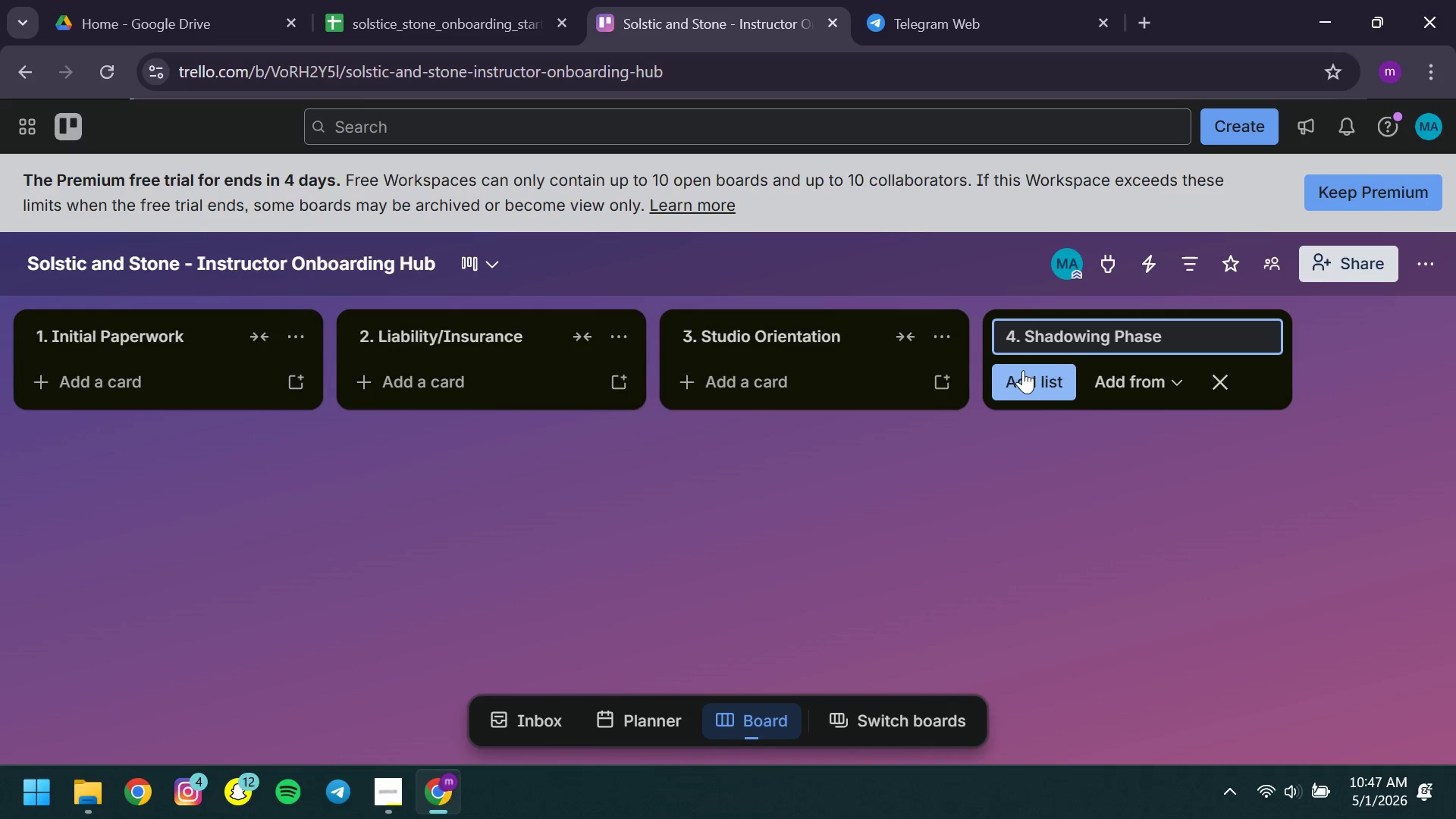 
left_click([1023, 370])
 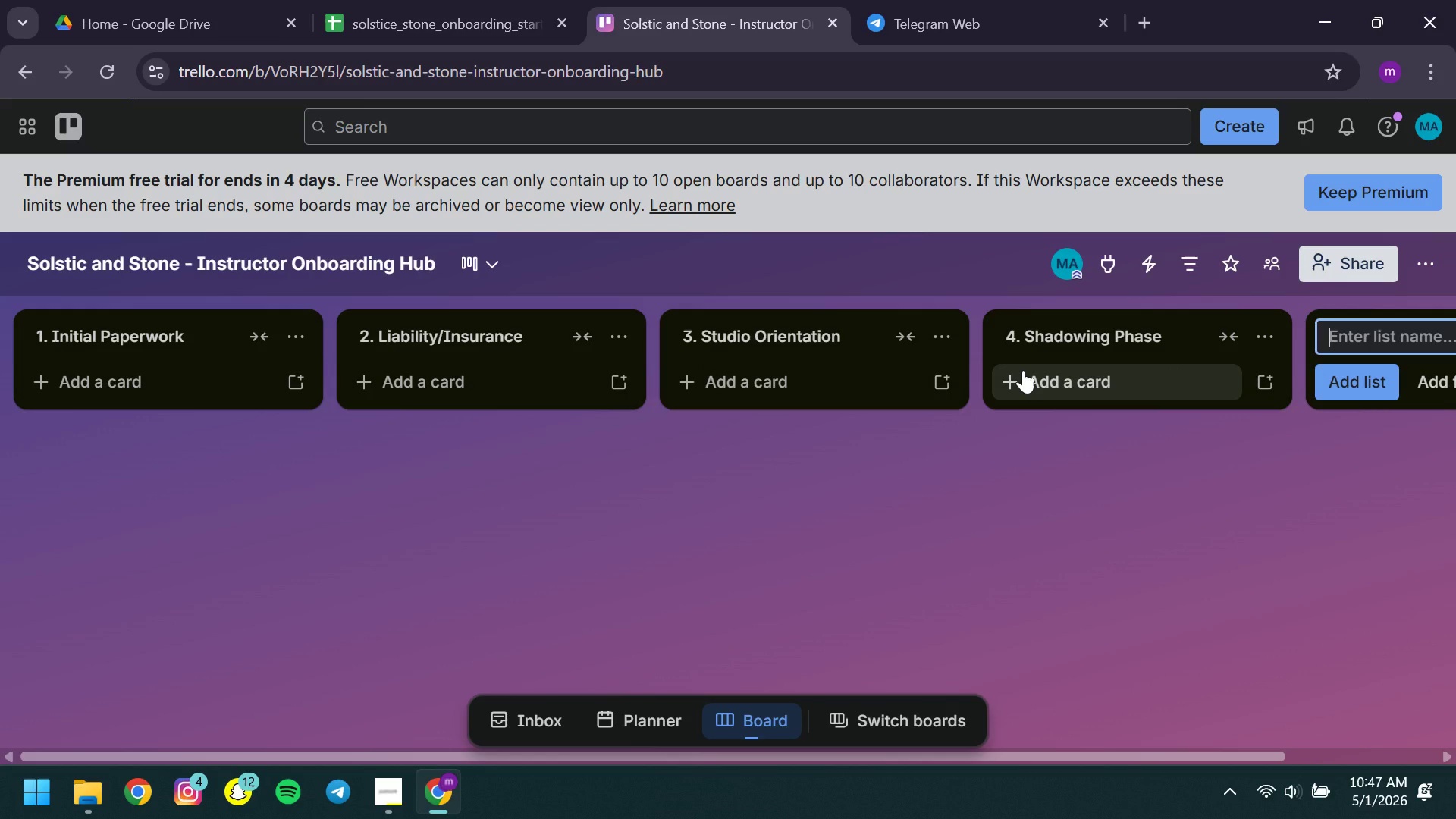 
type(5. Ready to Teach )
 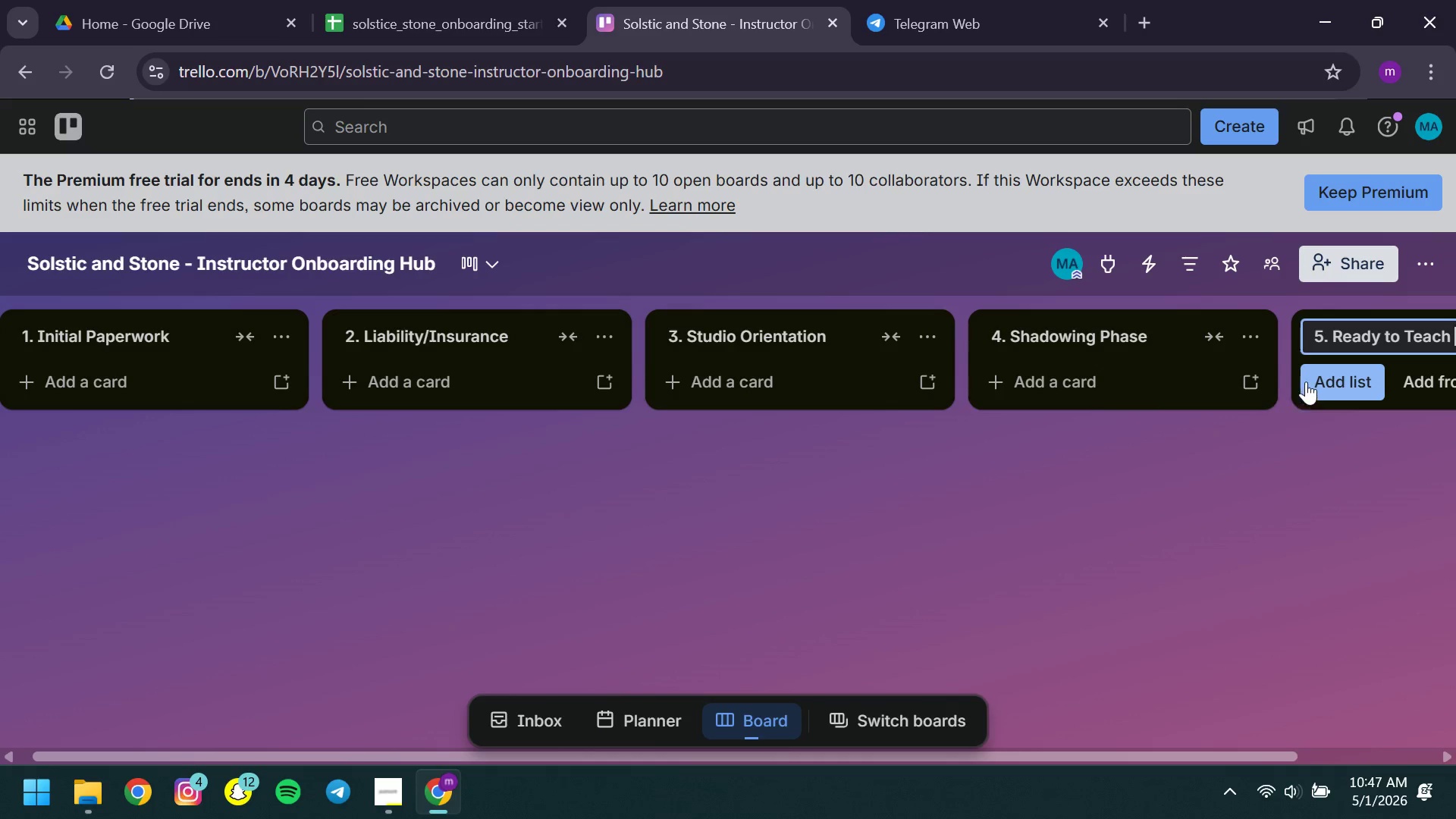 
left_click([1309, 381])
 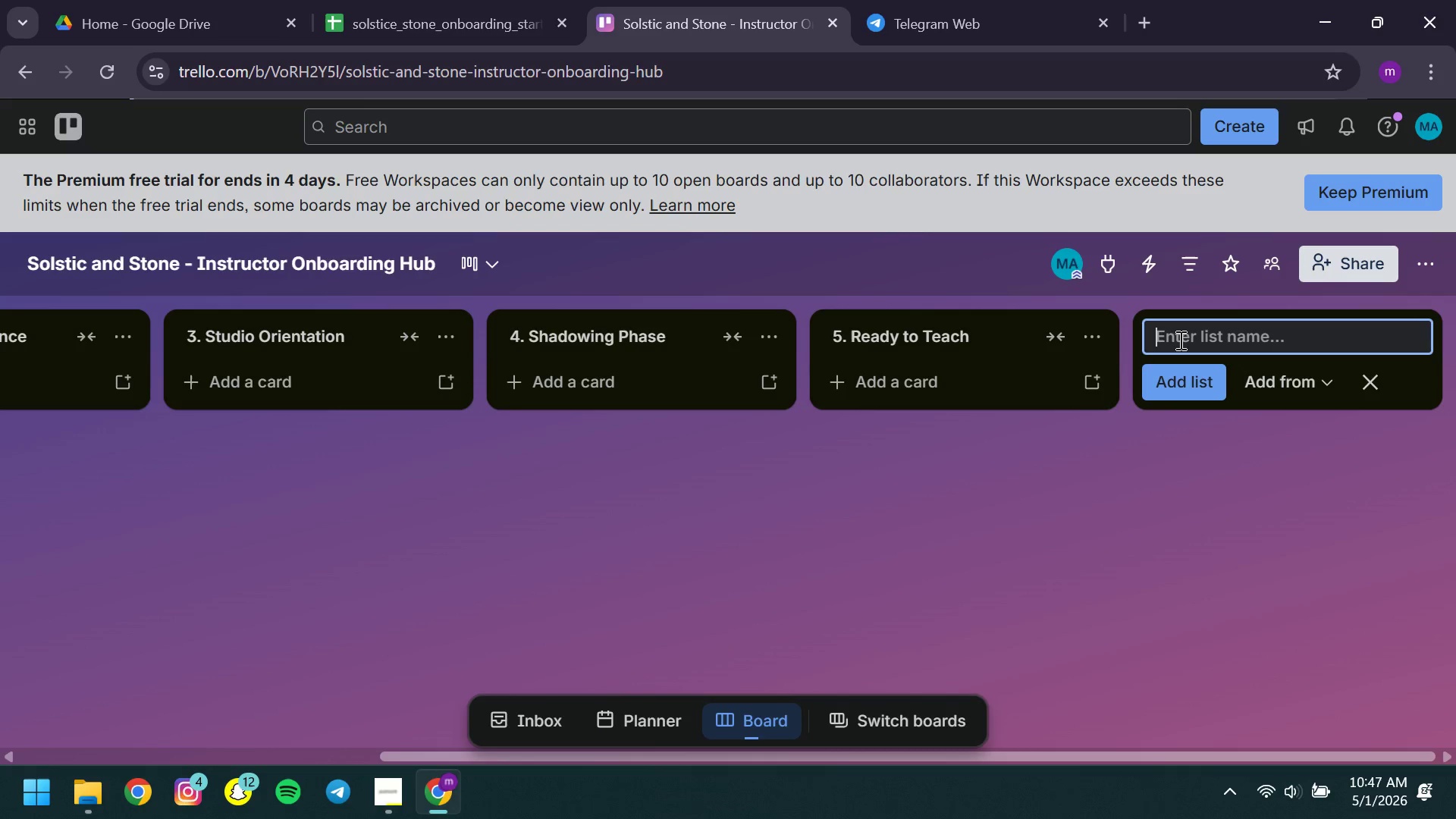 
type(6. Onboarding Complete )
 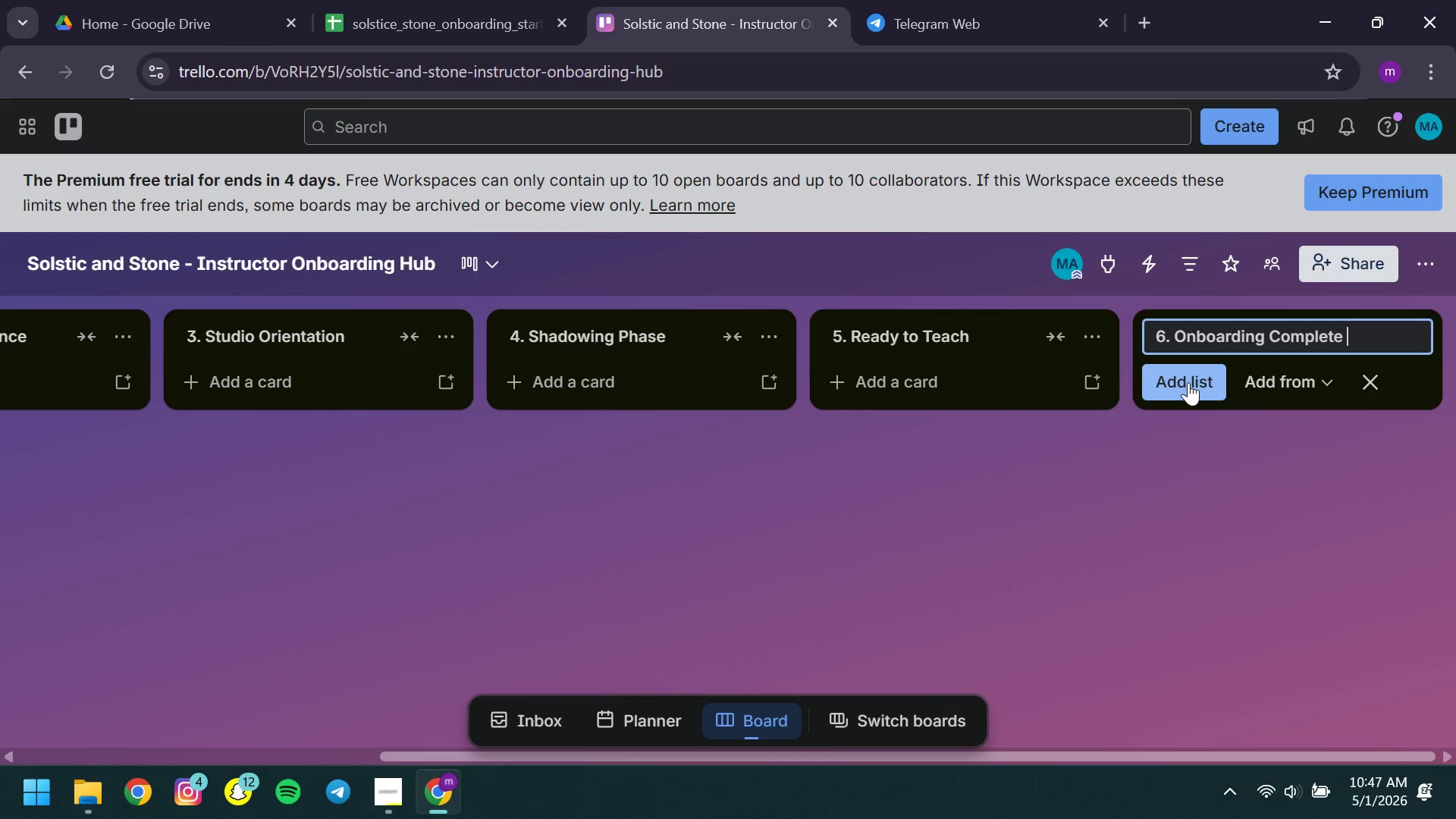 
left_click([1188, 382])
 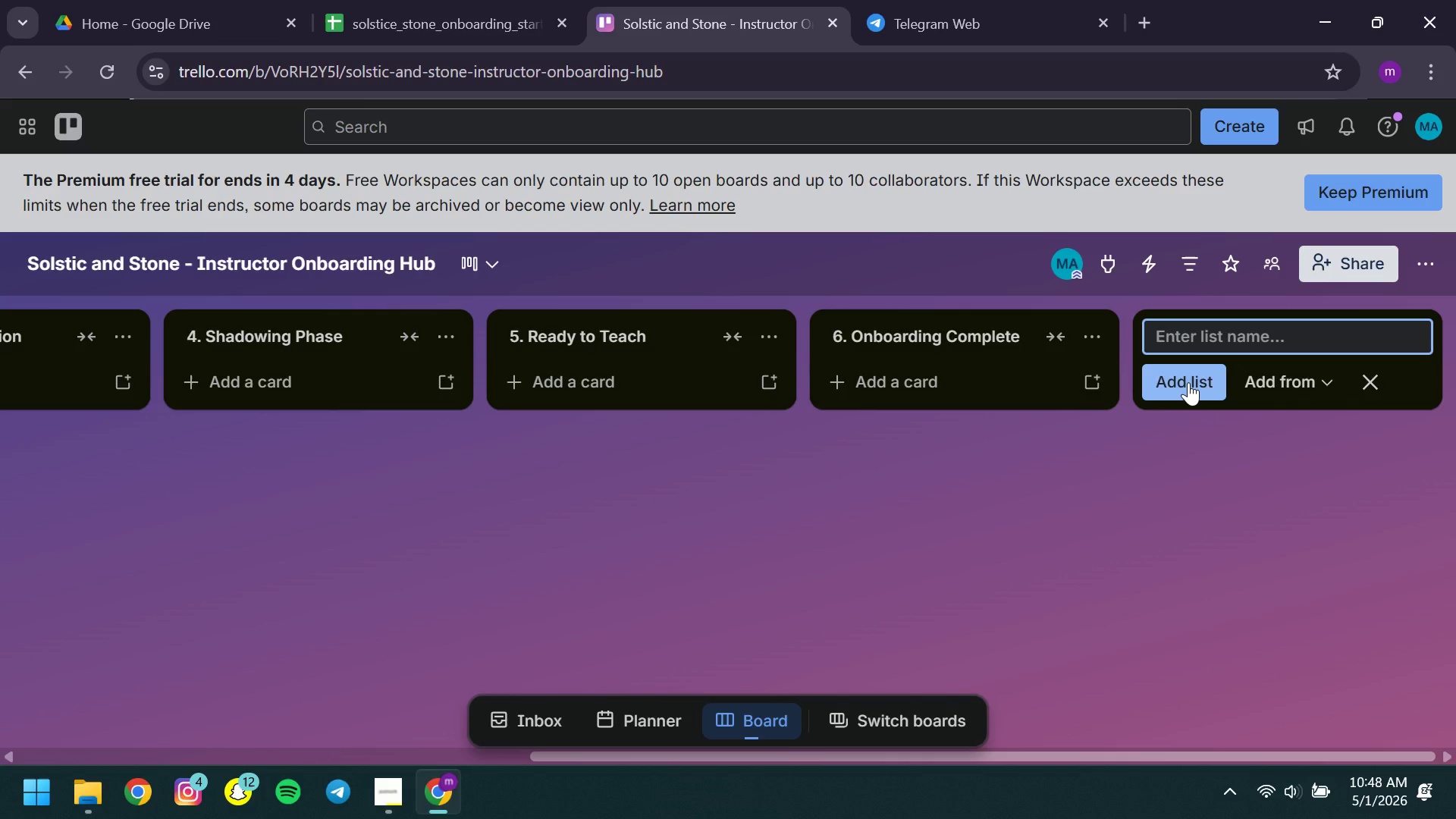 
wait(11.31)
 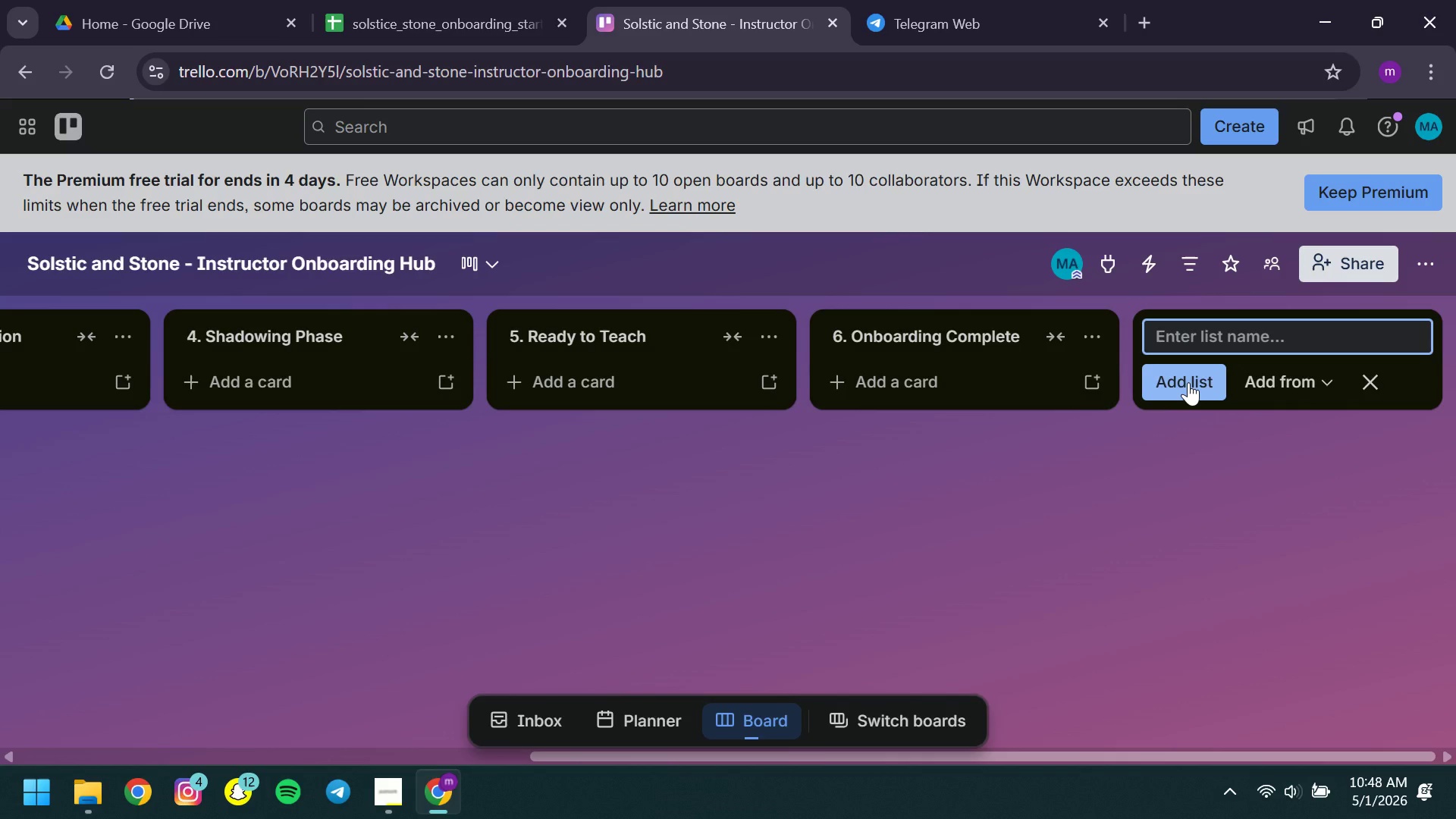 
left_click([391, 786])